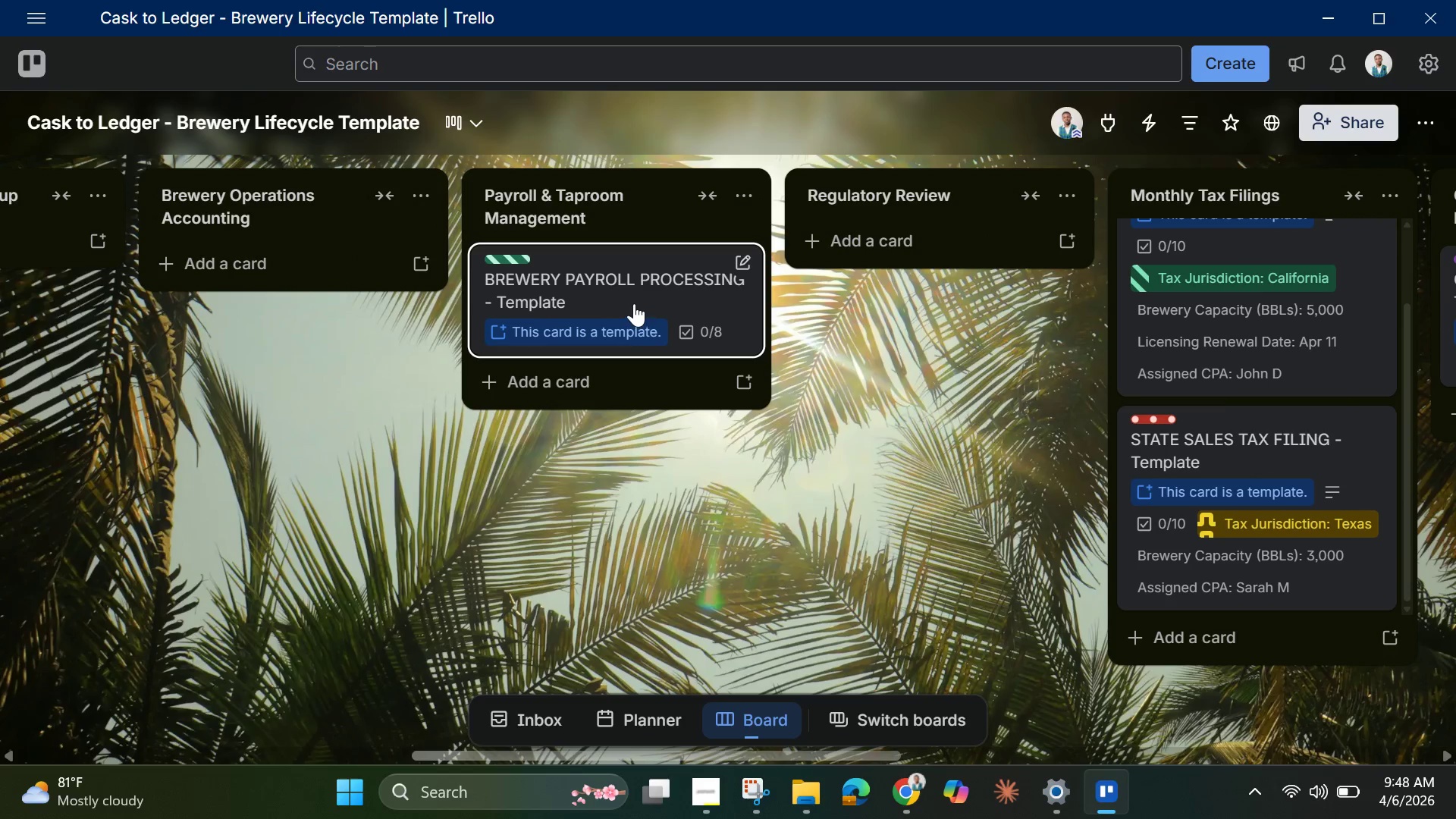 
left_click([634, 303])
 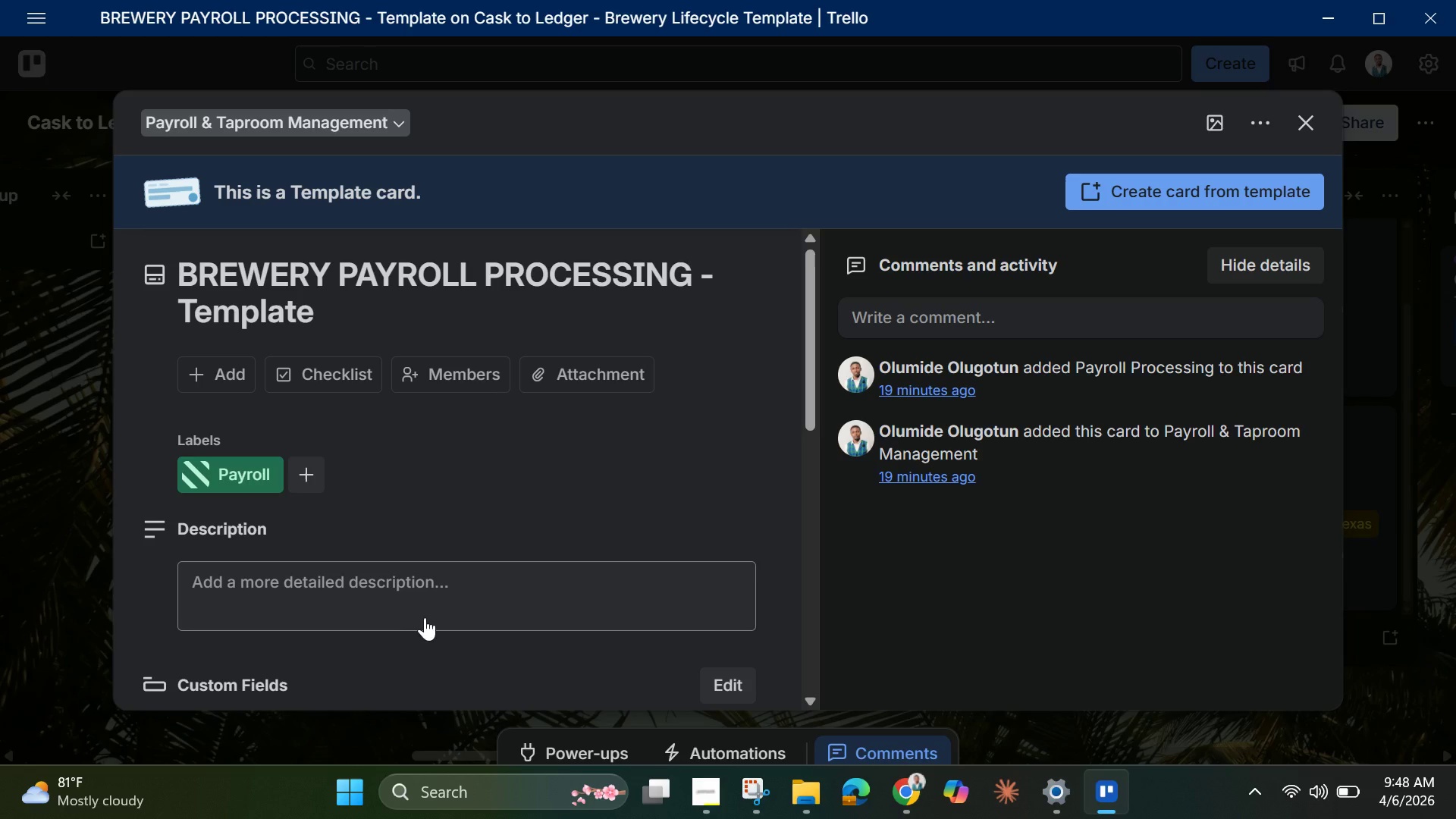 
left_click([412, 590])
 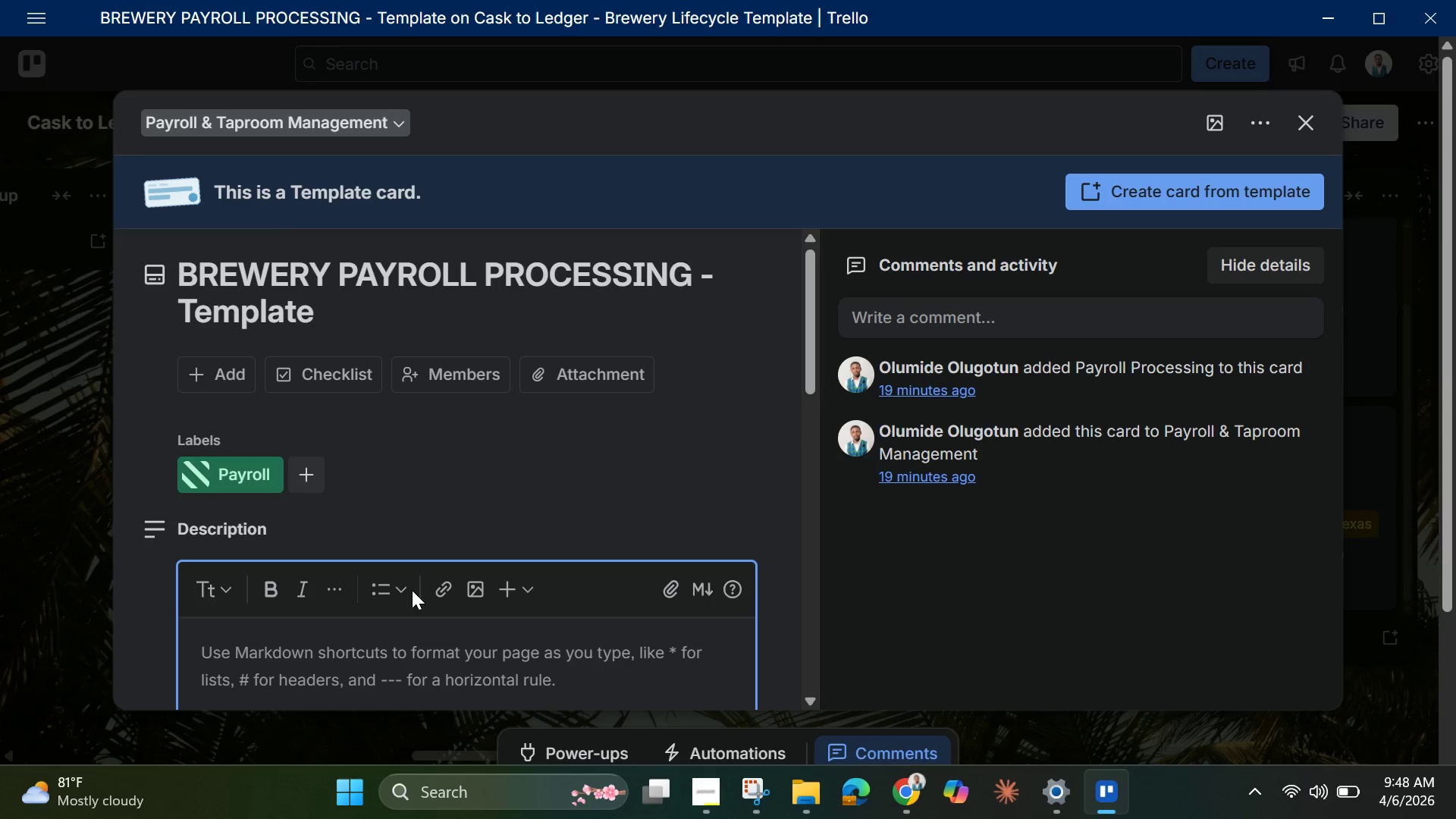 
wait(6.88)
 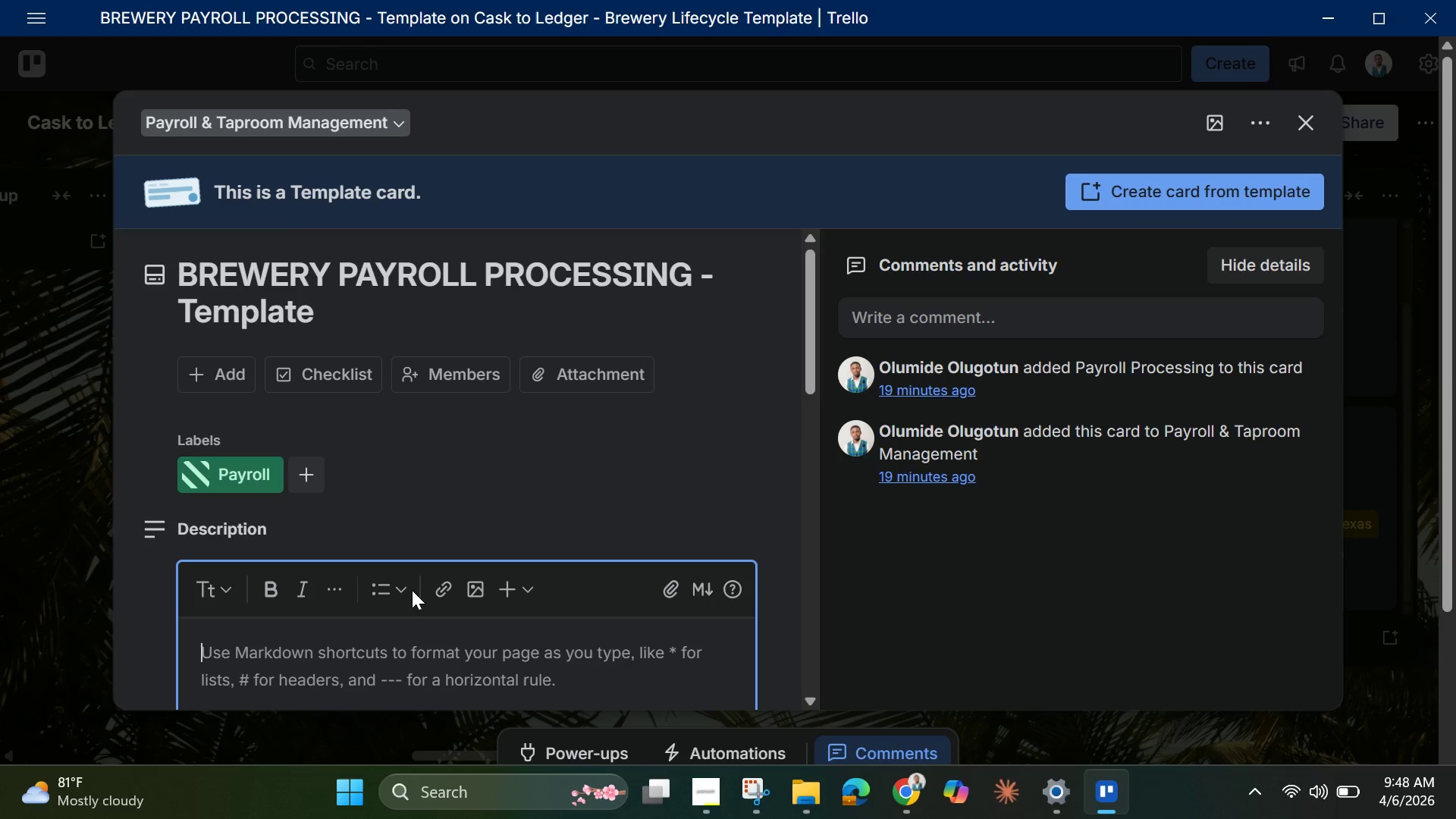 
left_click([463, 294])
 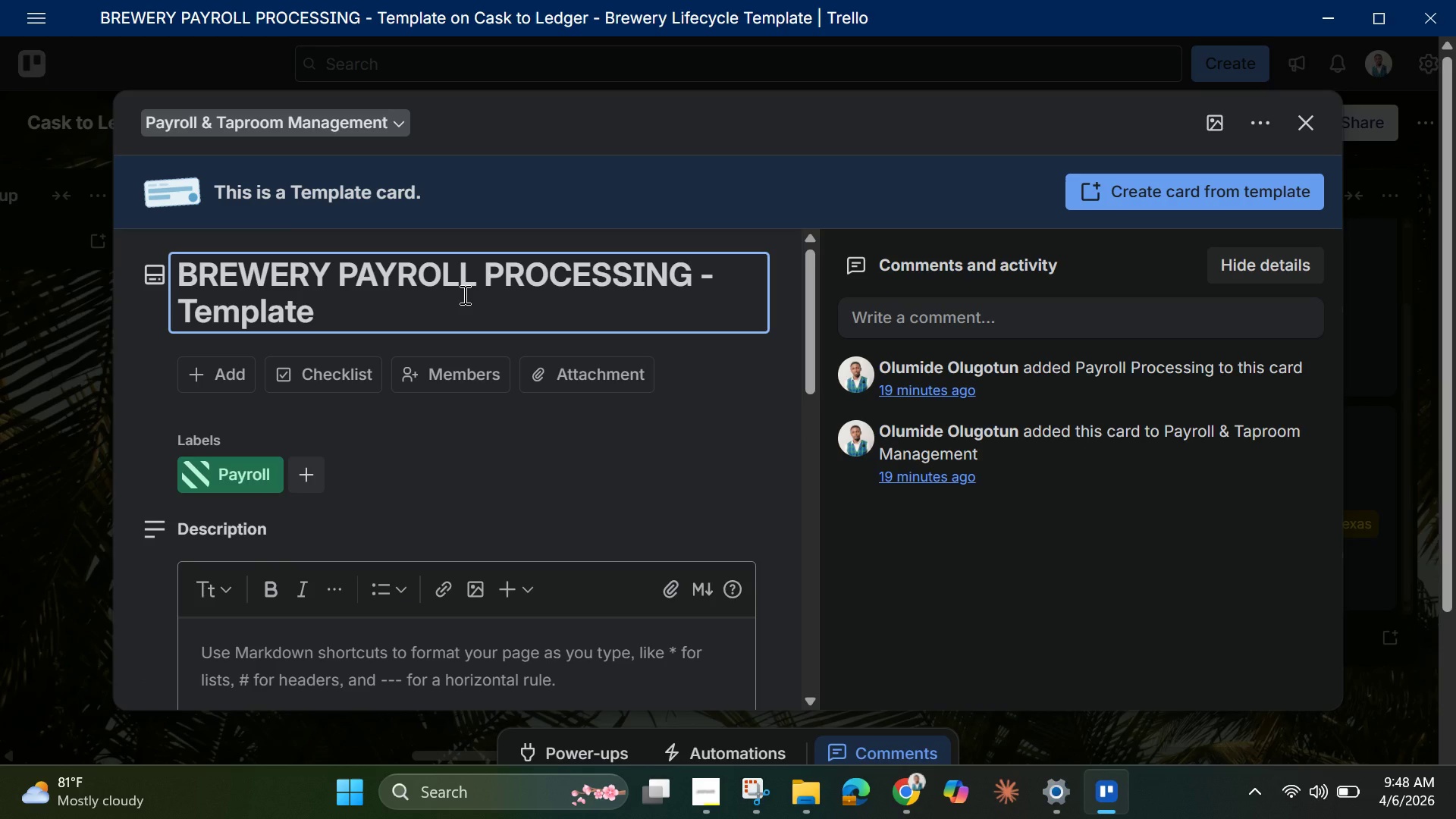 
key(Control+A)
 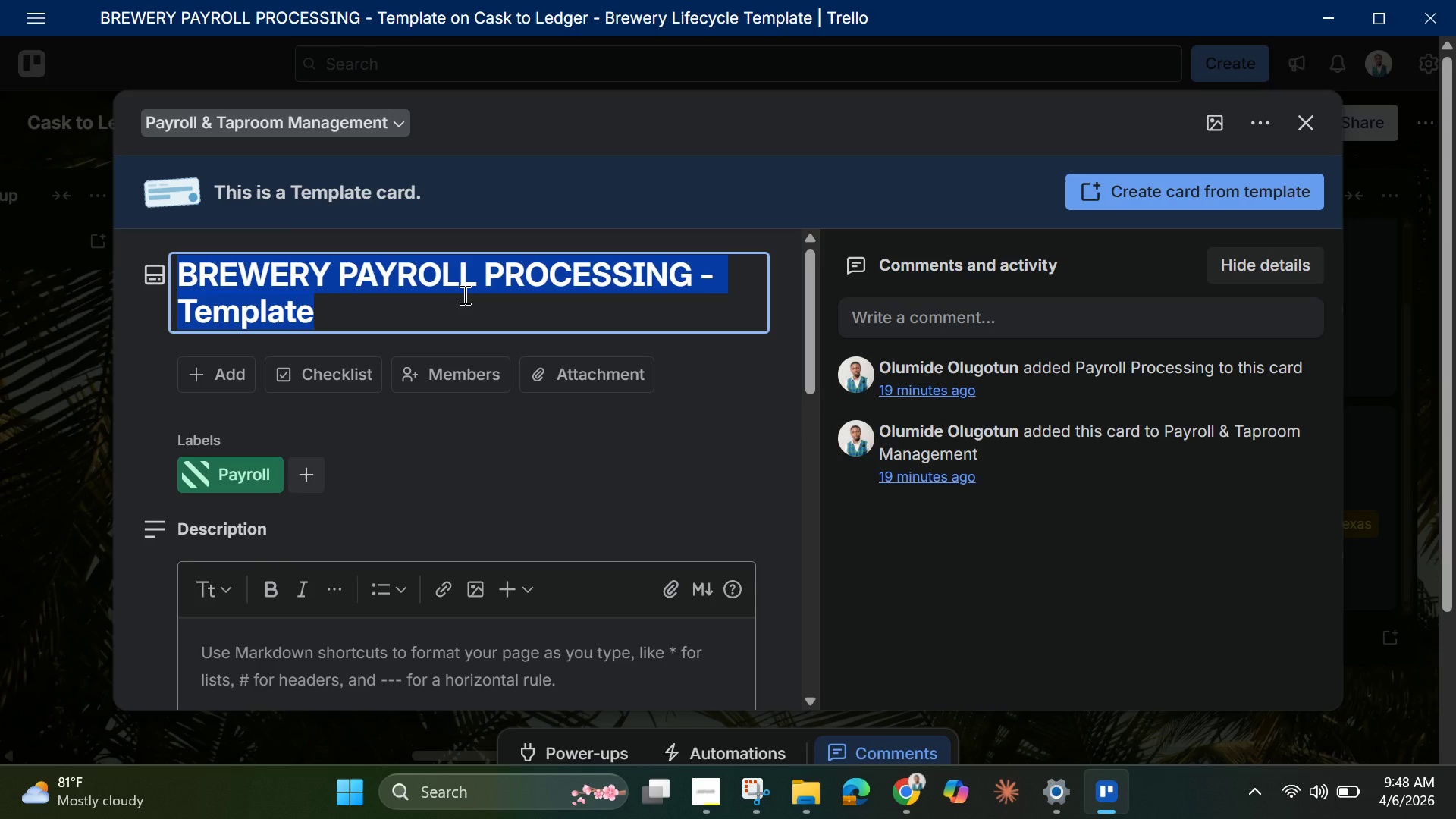 
key(Control+C)
 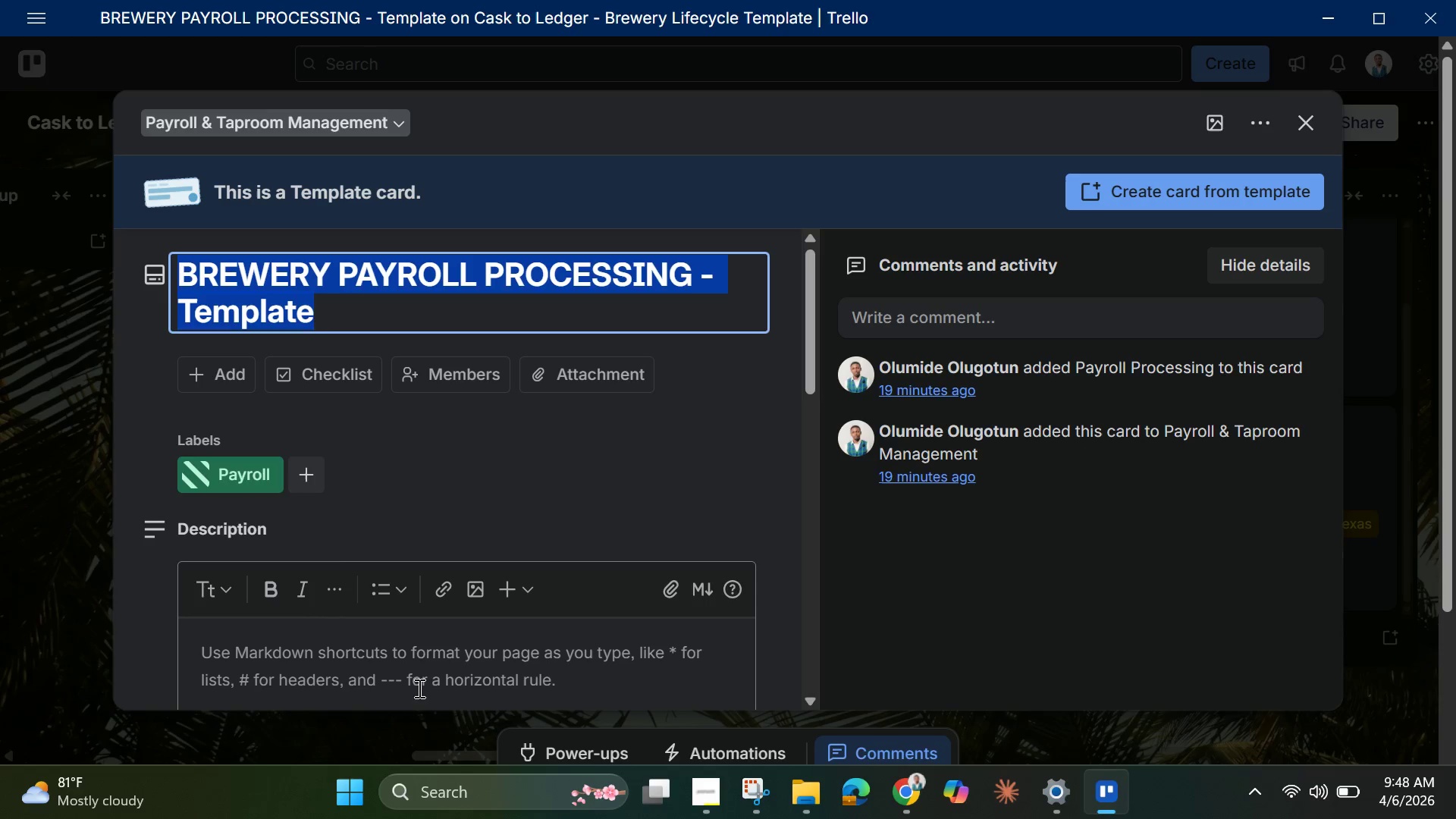 
left_click([418, 663])
 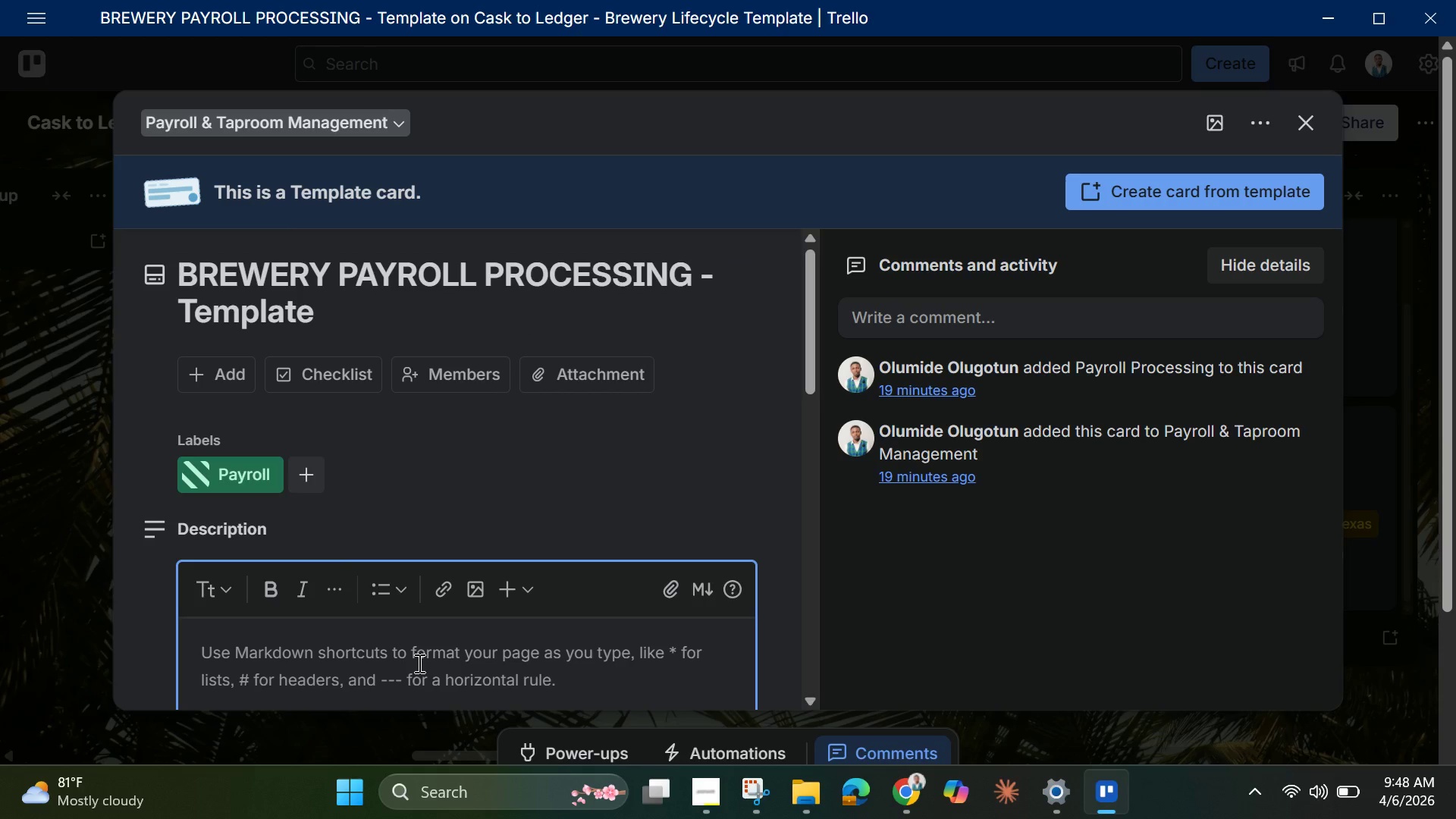 
key(Control+V)
 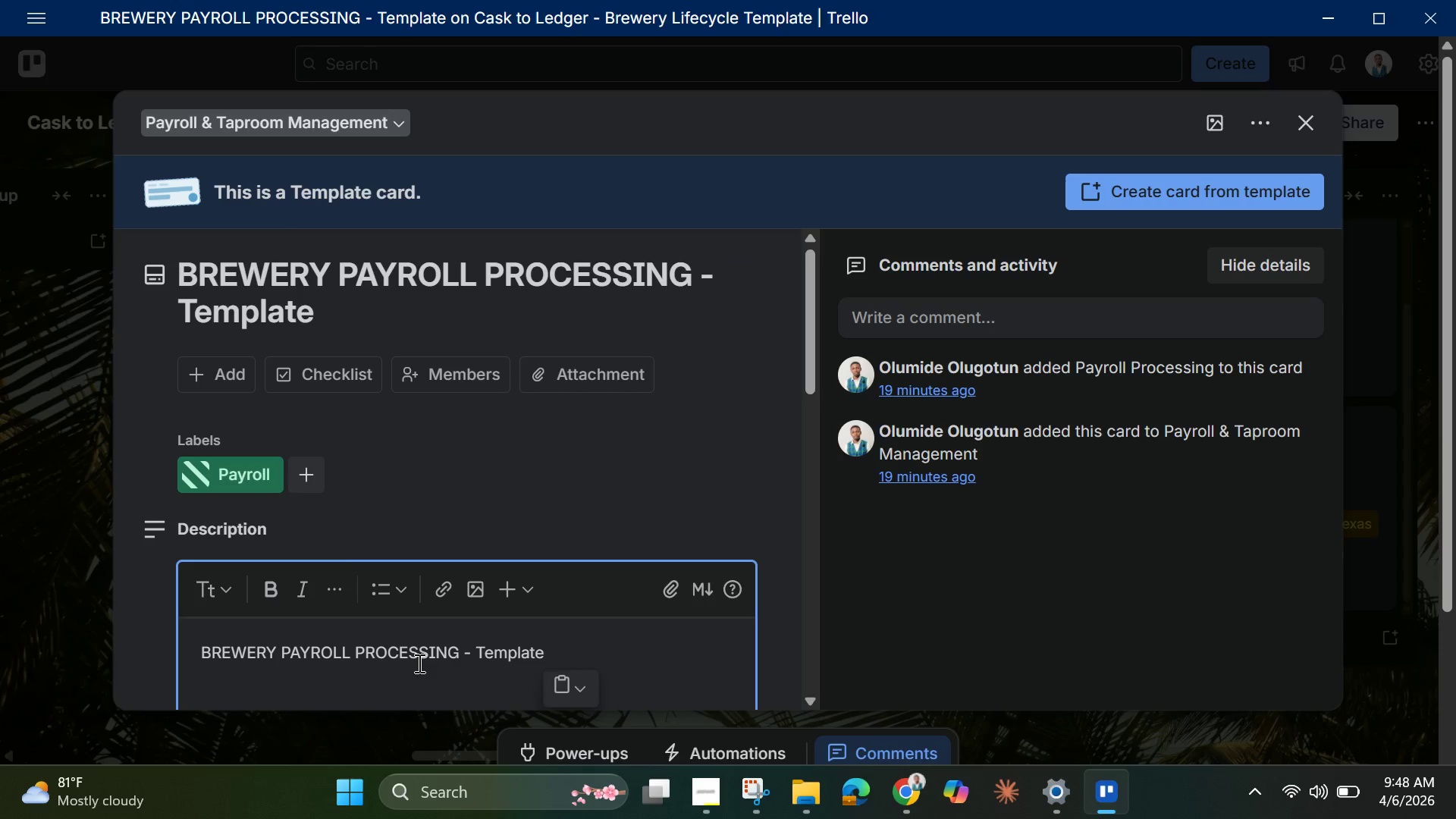 
key(Enter)
 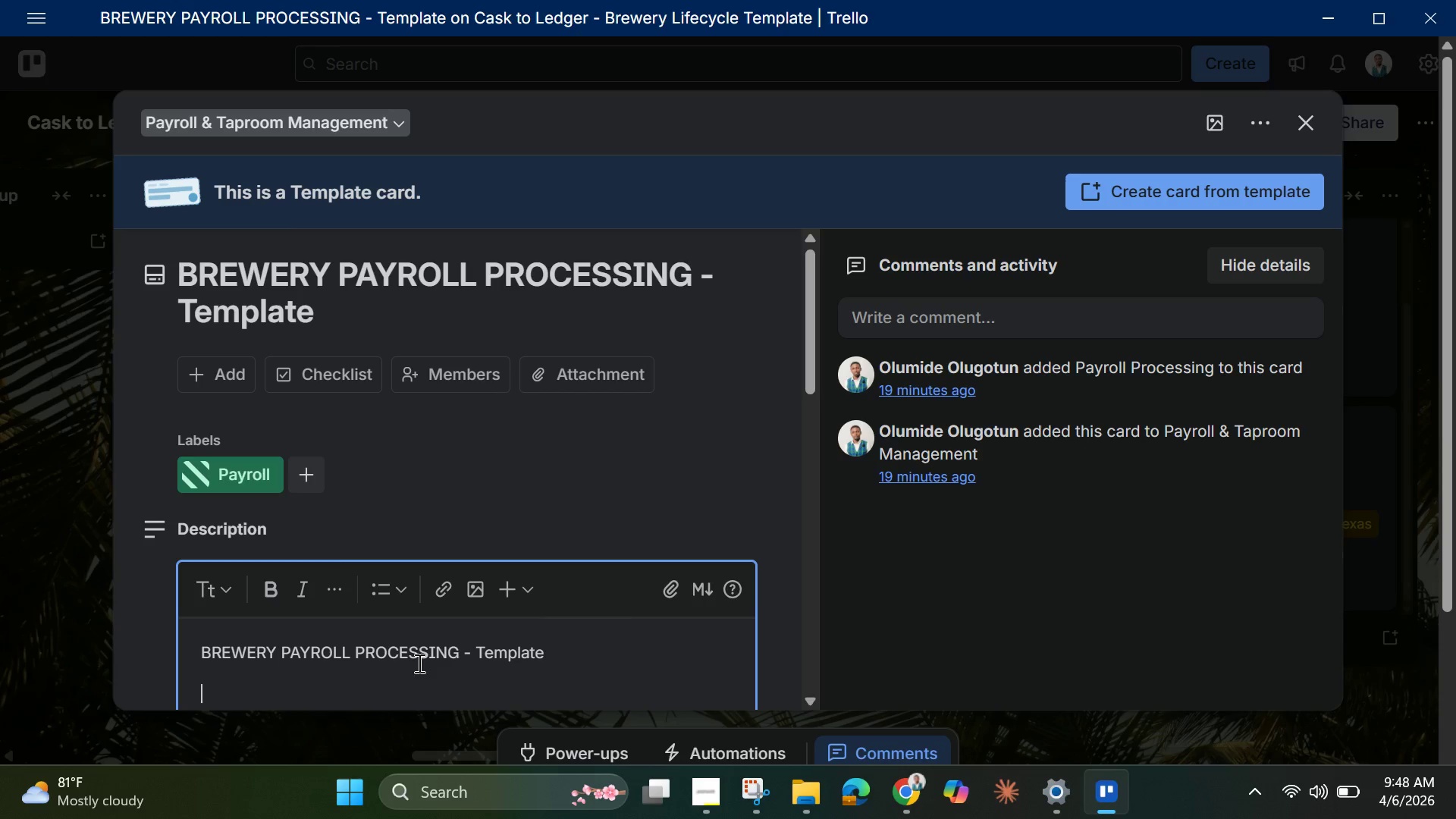 
wait(27.7)
 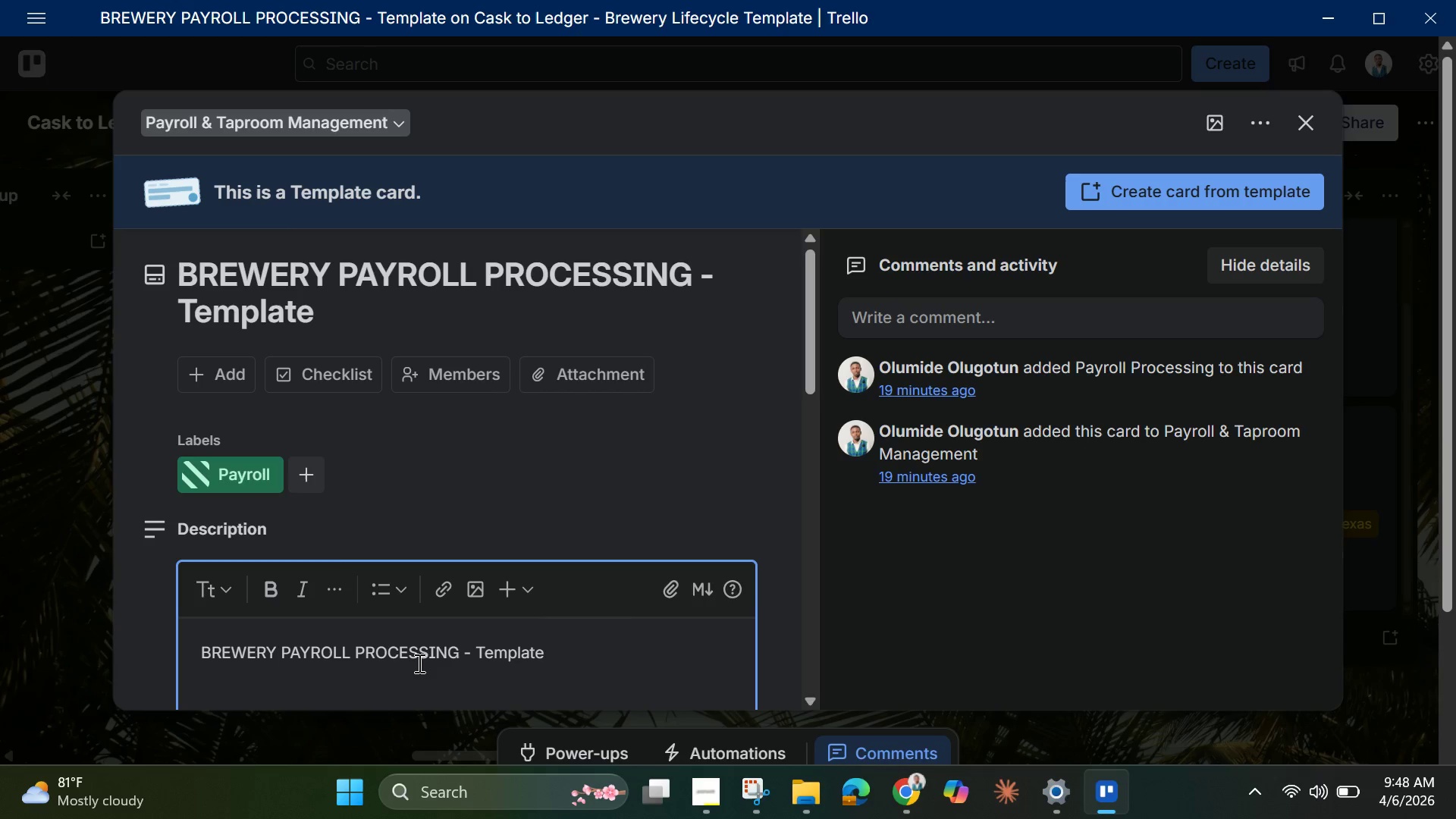 
type(Handles brewery staff payroll and tax compliance.)
 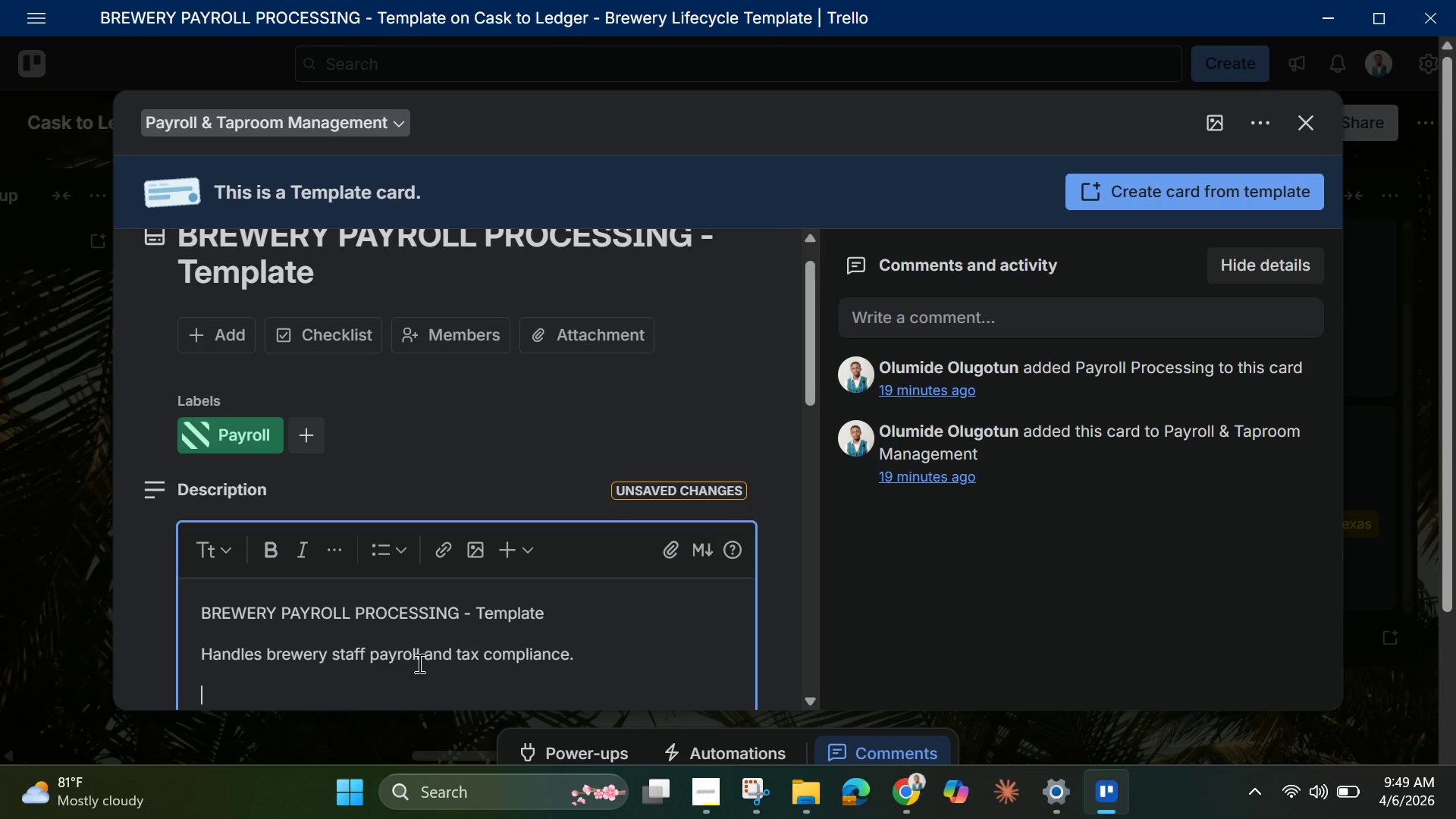 
key(Enter)
 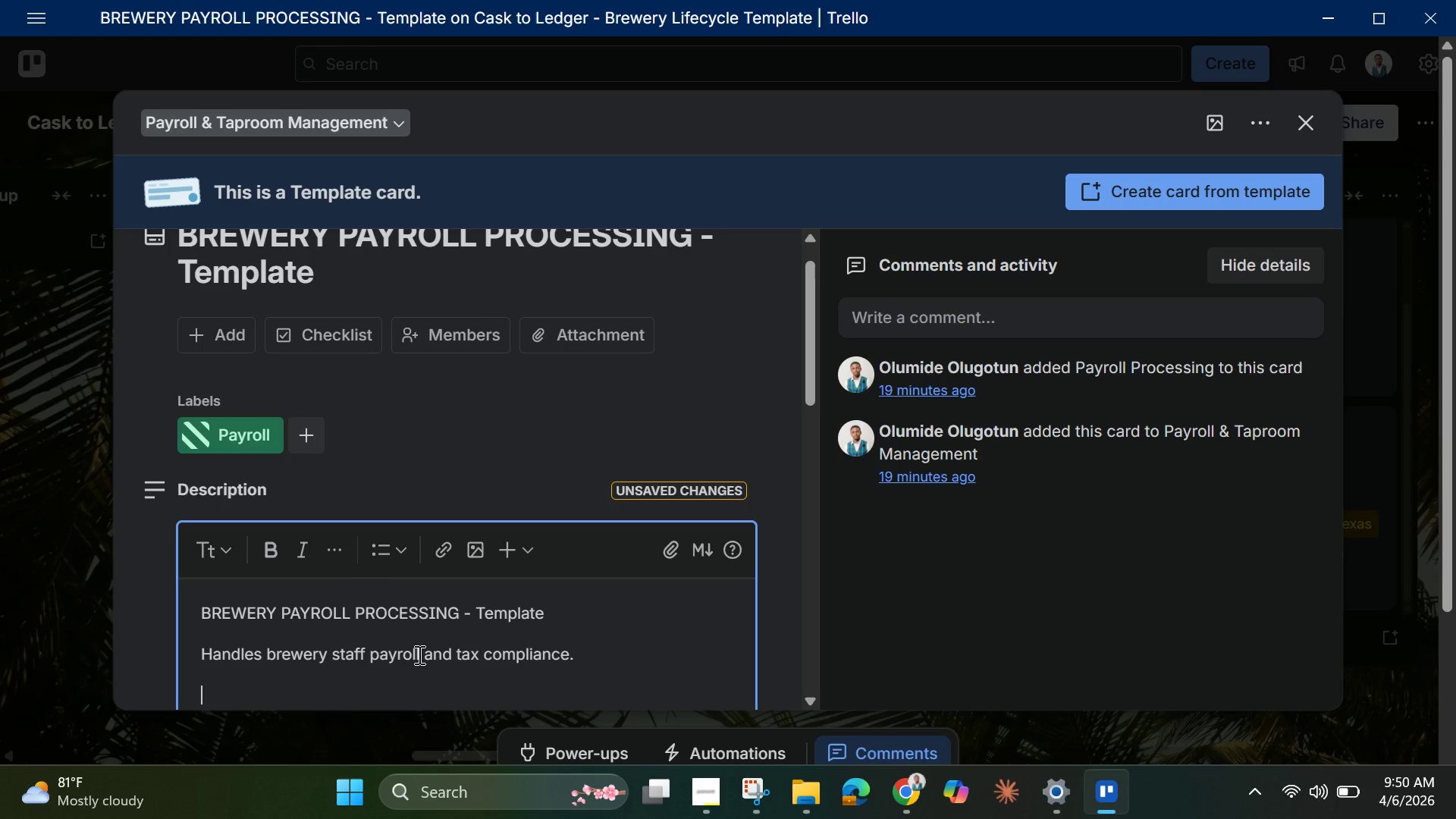 
wait(51.86)
 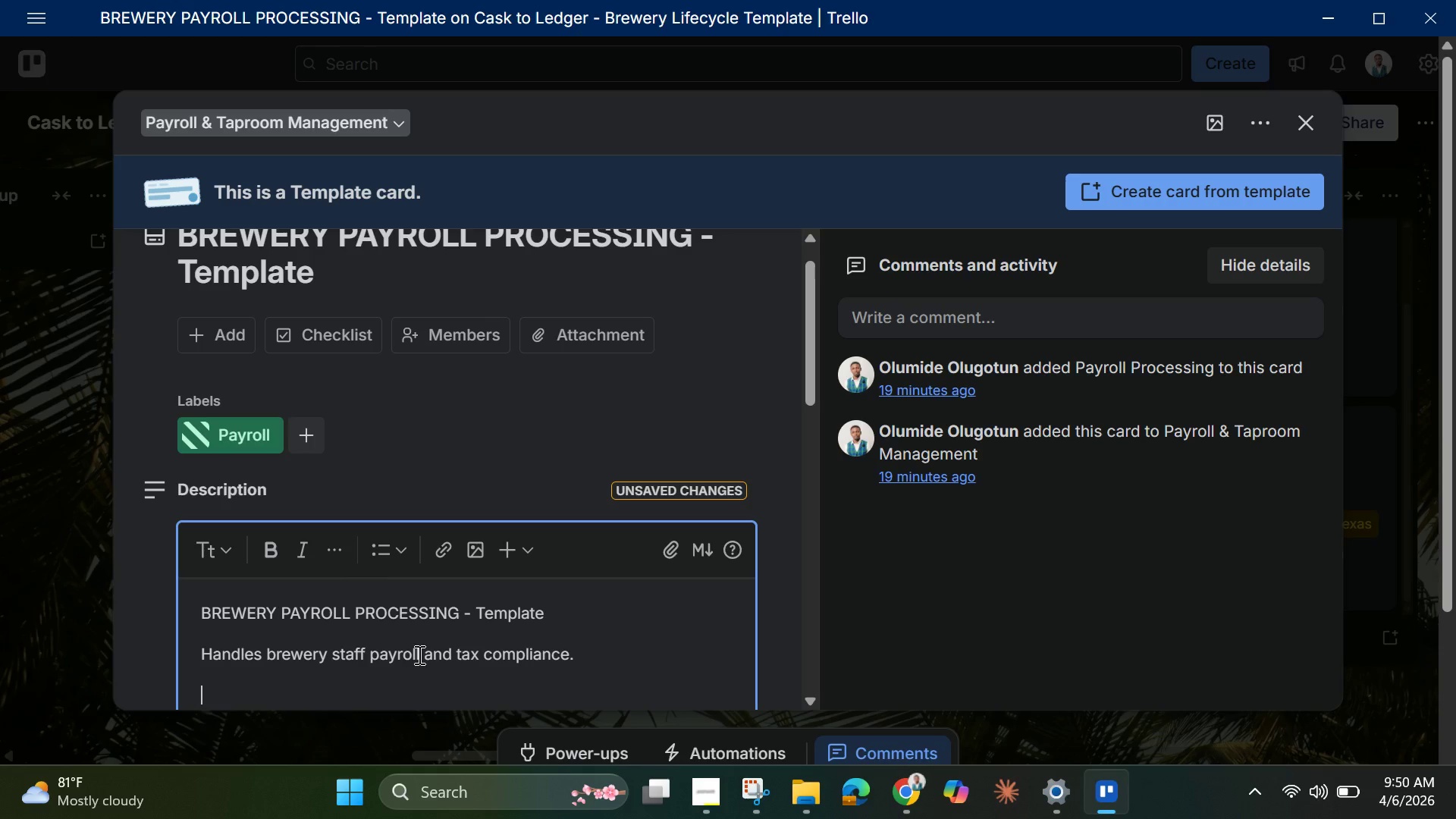 
scroll: coordinate [421, 643], scroll_direction: down, amount: 1.0
 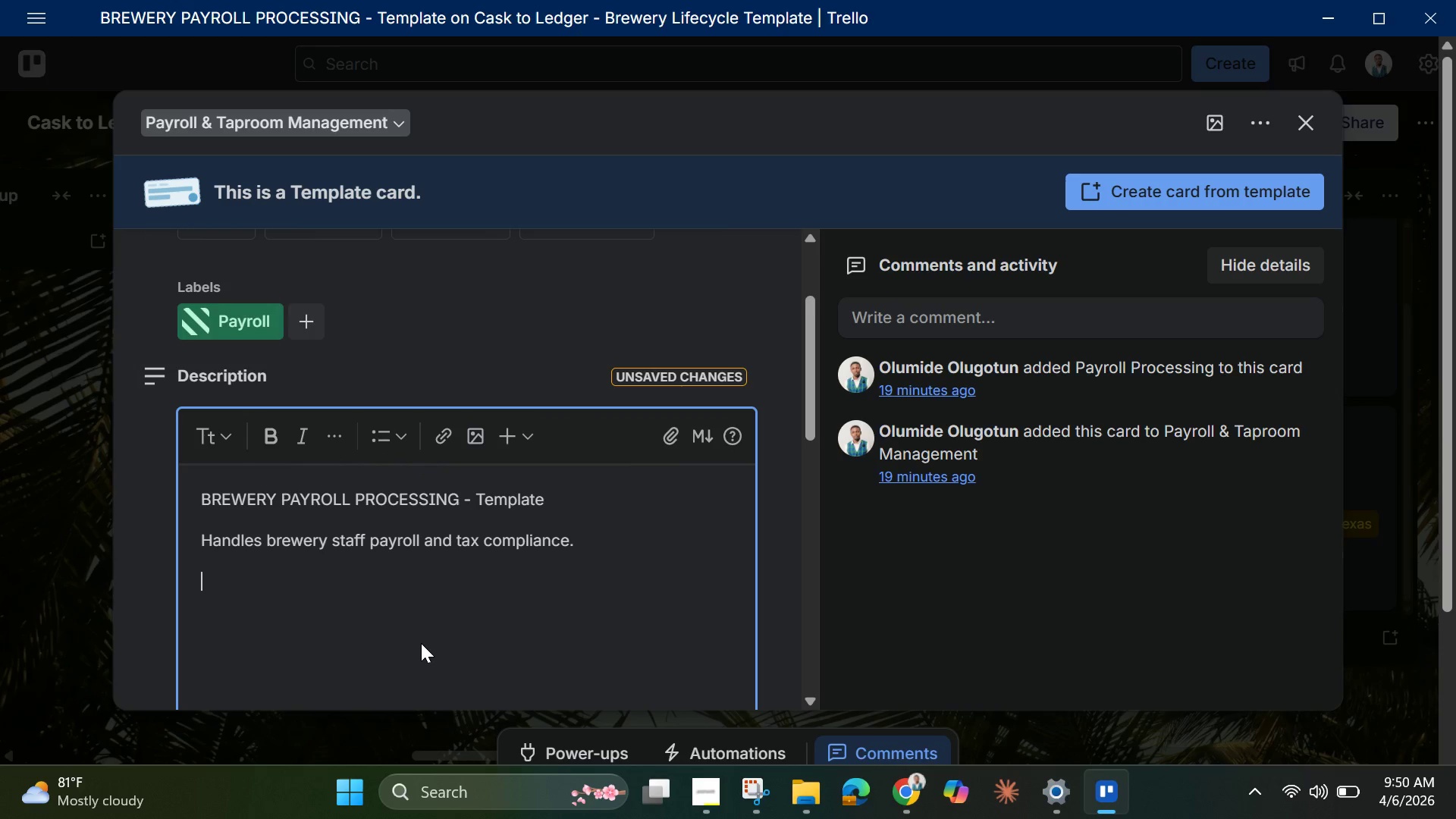 
type(INSTRUCTIONS:)
 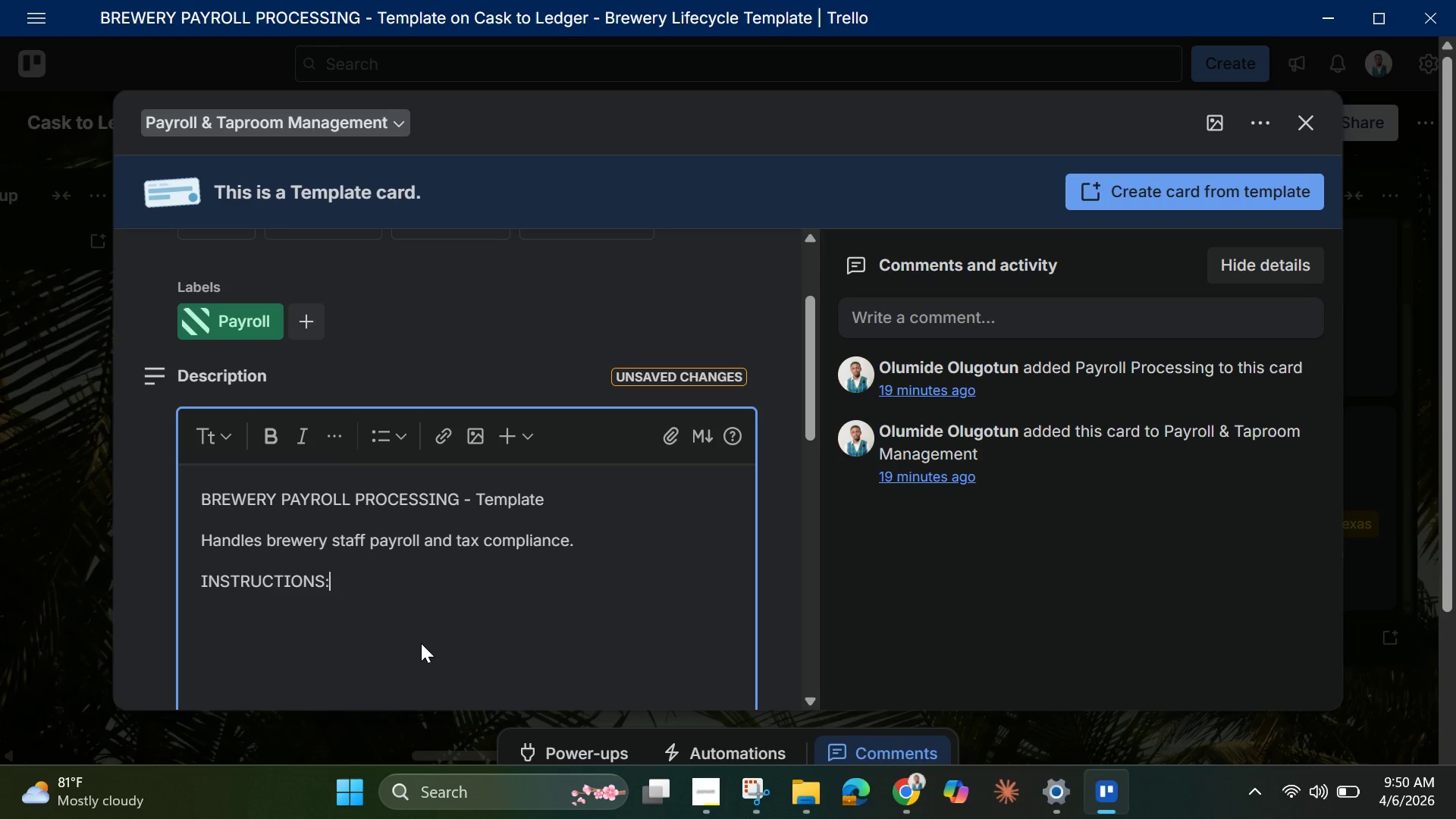 
key(Enter)
 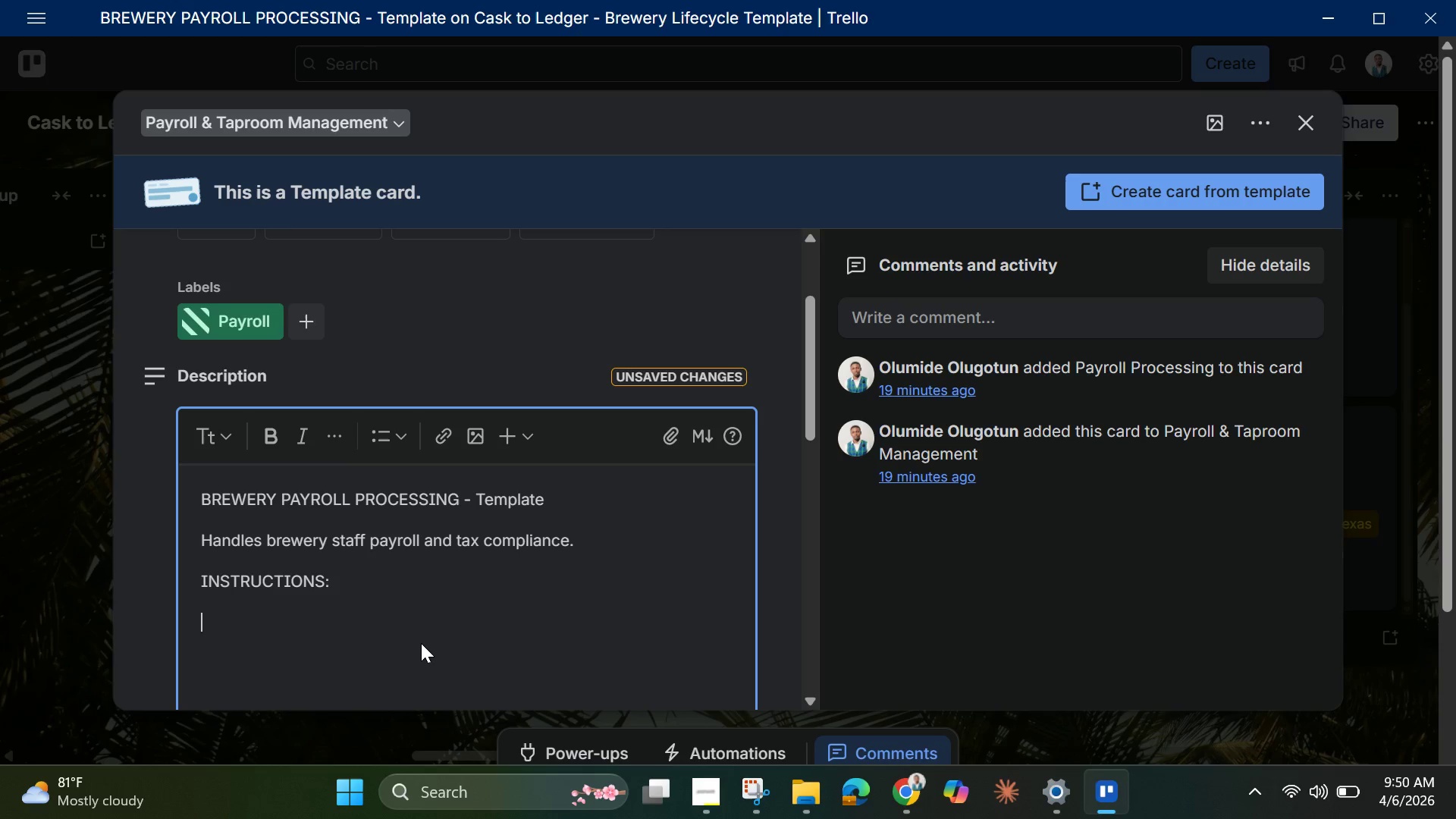 
type(1/)
key(Backspace)
type(. Duplicate for each payroll cycle)
 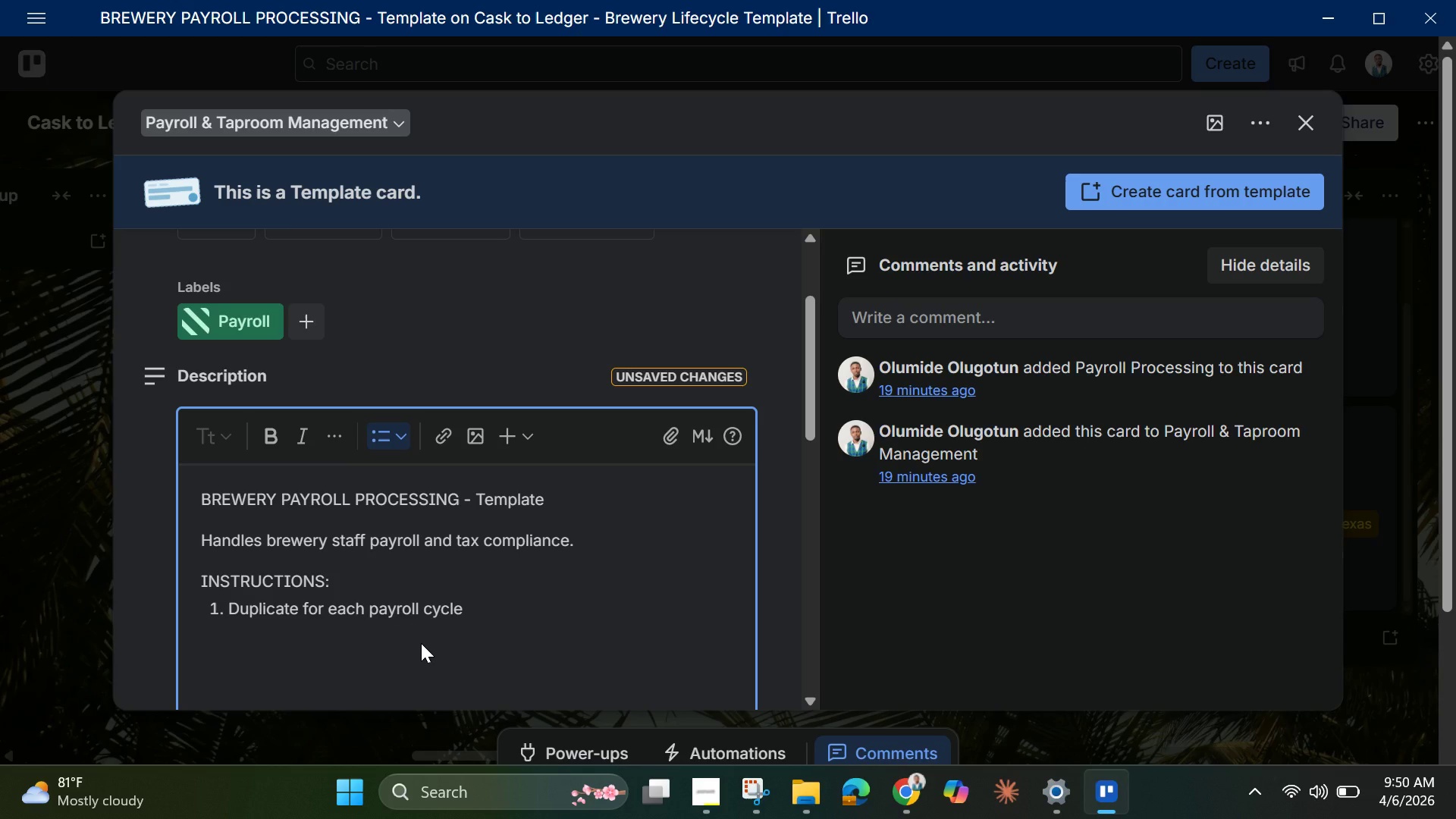 
key(Enter)
 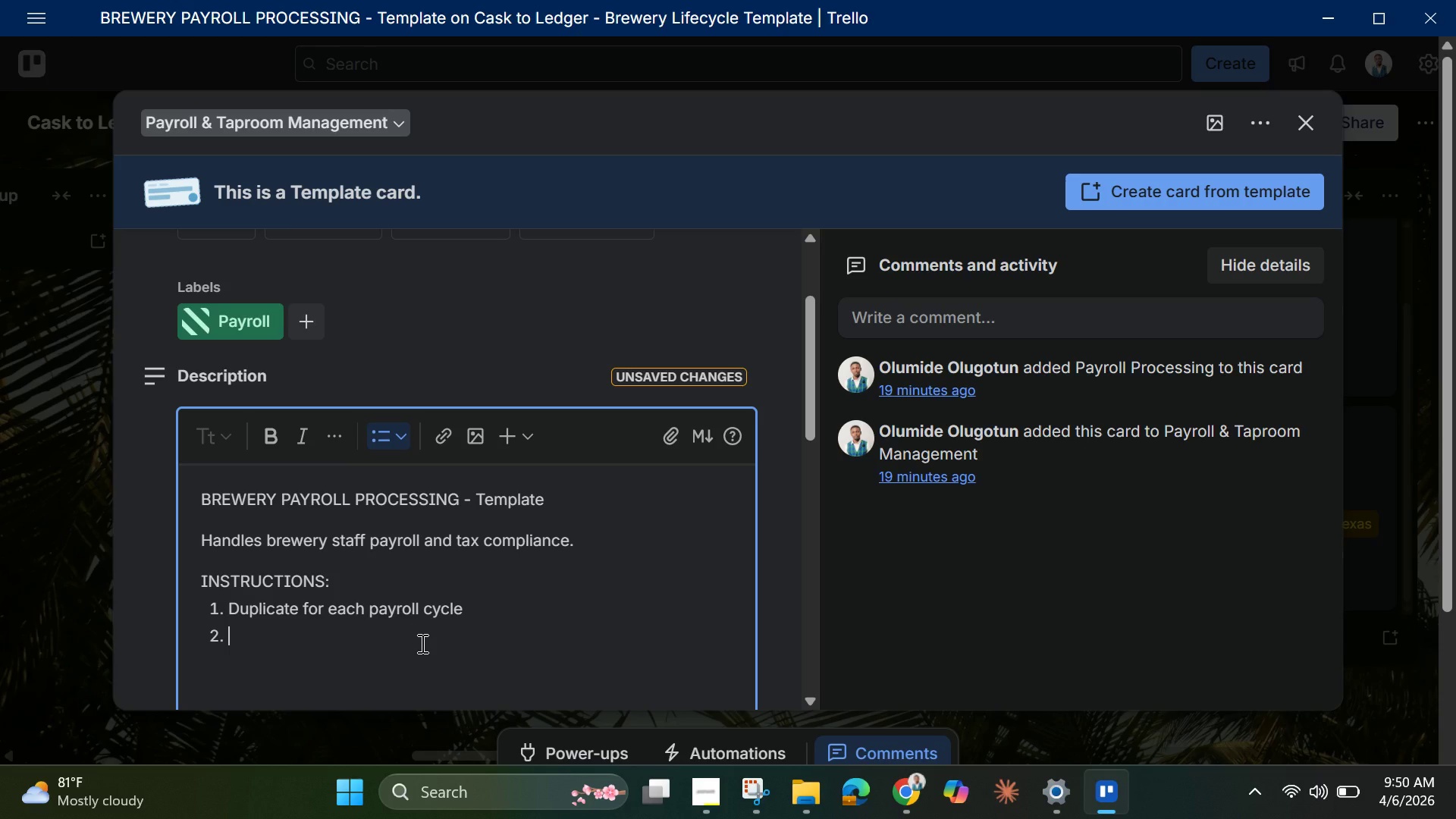 
type(Validate timesg)
key(Backspace)
type(heet and hoours )
key(Backspace)
key(Backspace)
key(Backspace)
key(Backspace)
key(Backspace)
type(urs)
 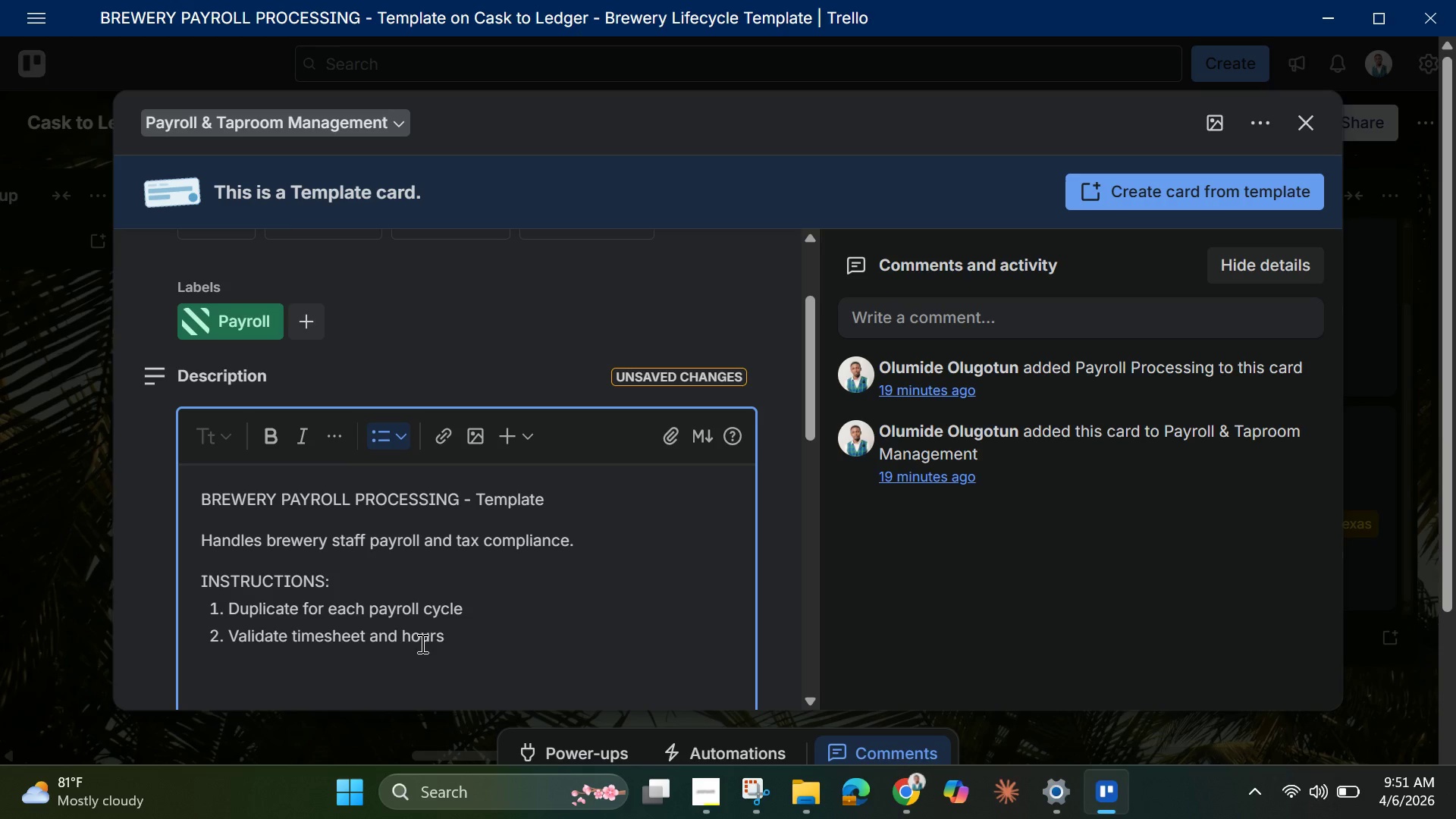 
key(Enter)
 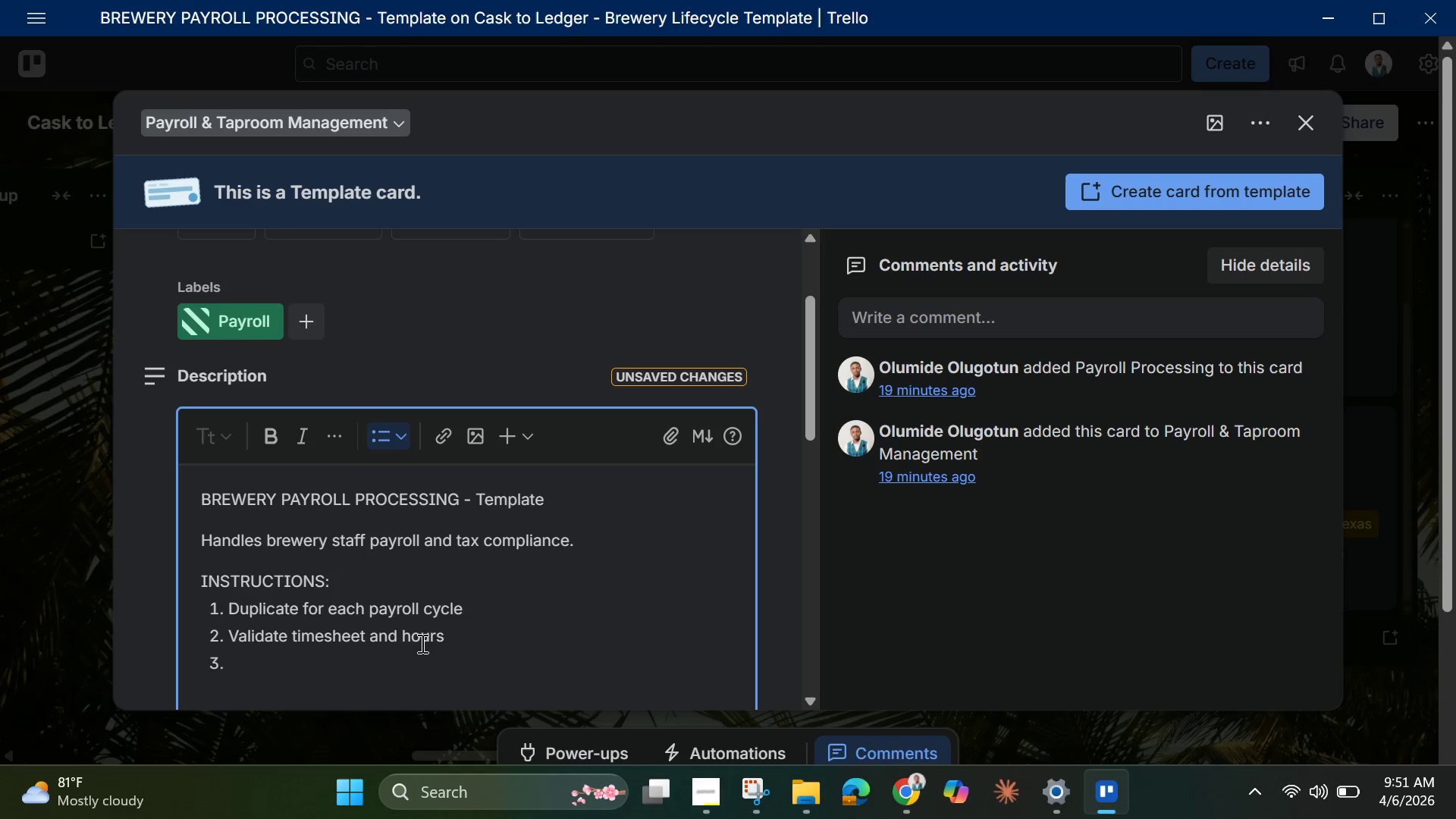 
type(Complete checklist)
 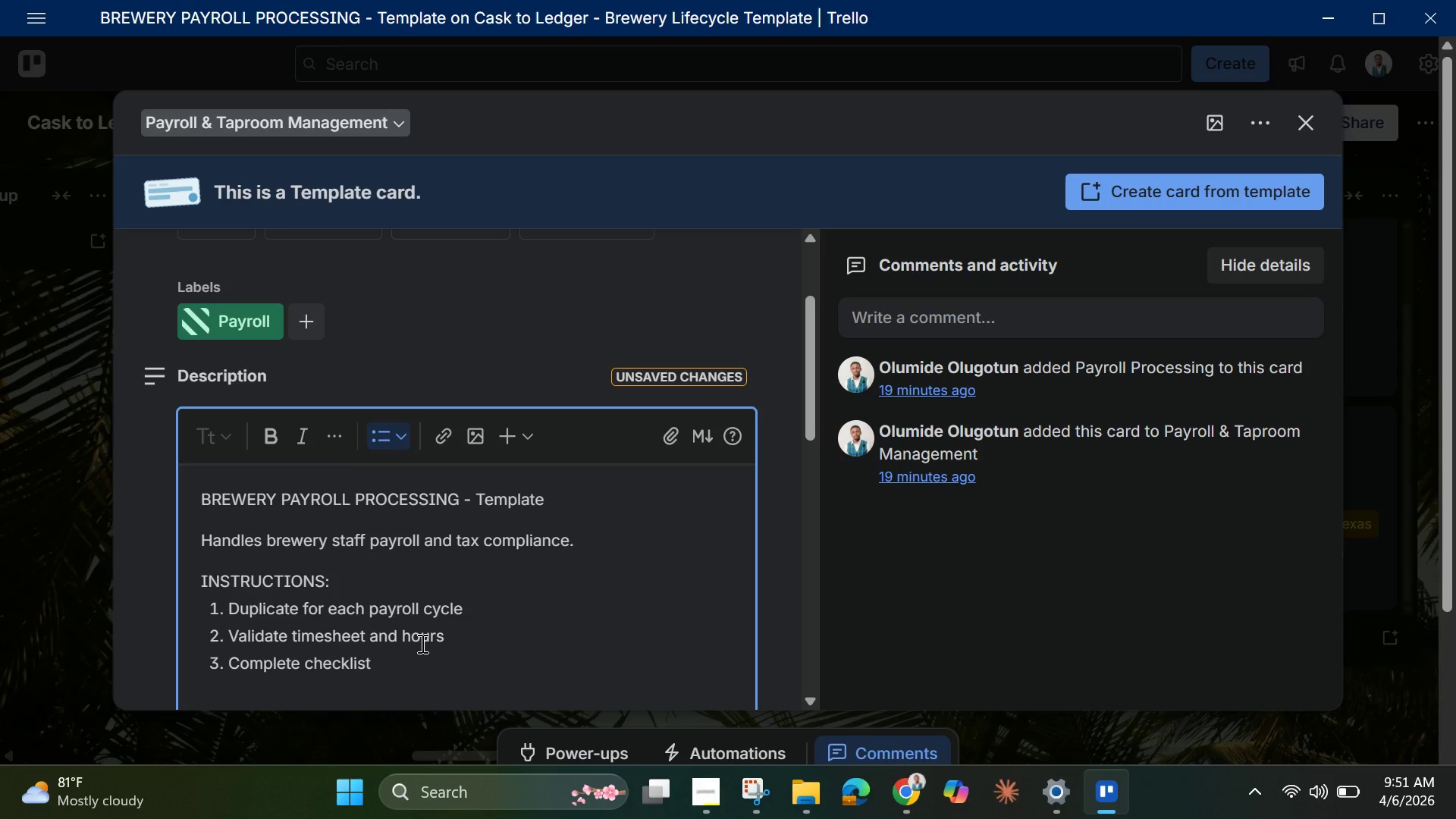 
key(Enter)
 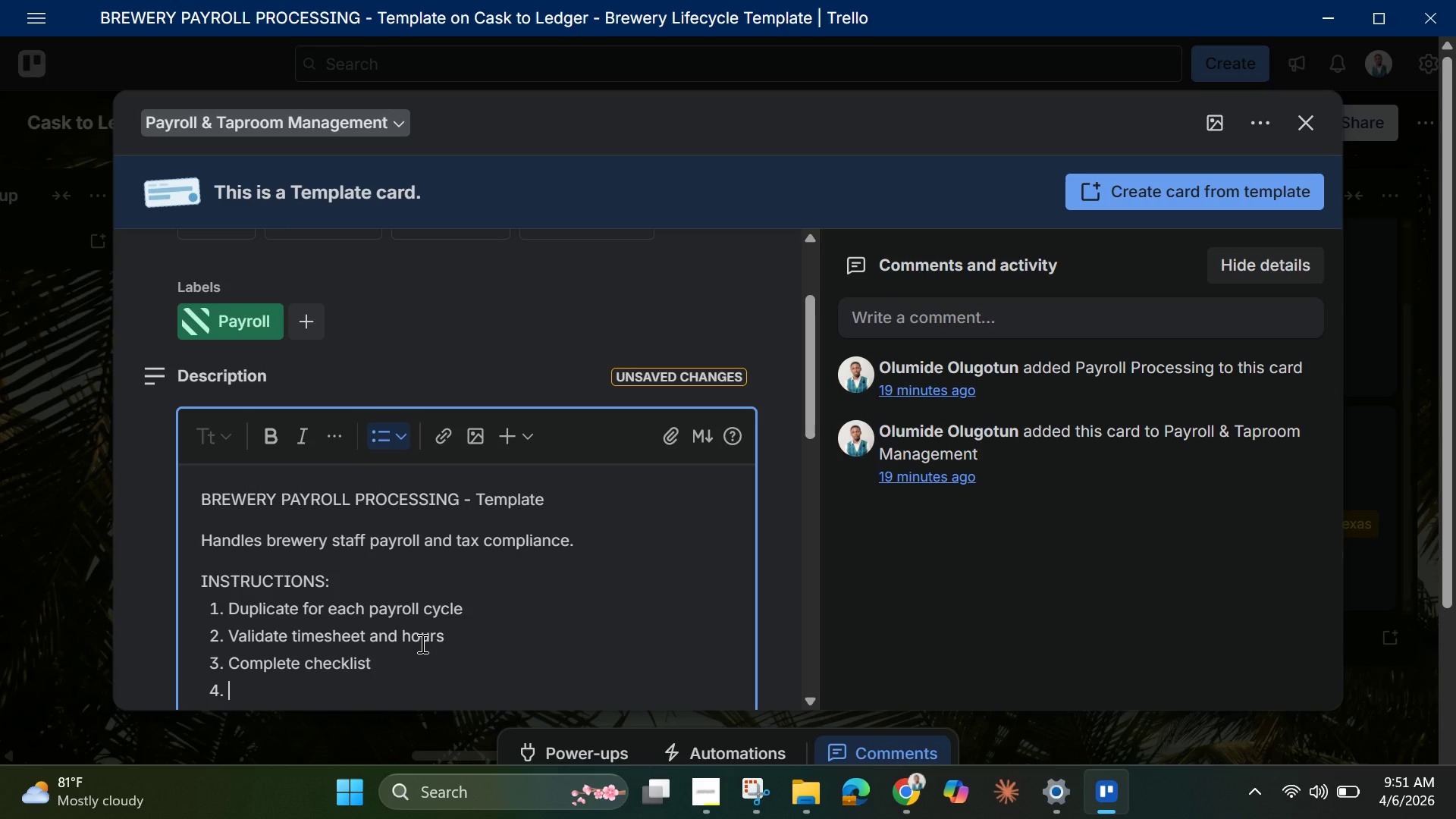 
type(Confirm payments and fillings)
 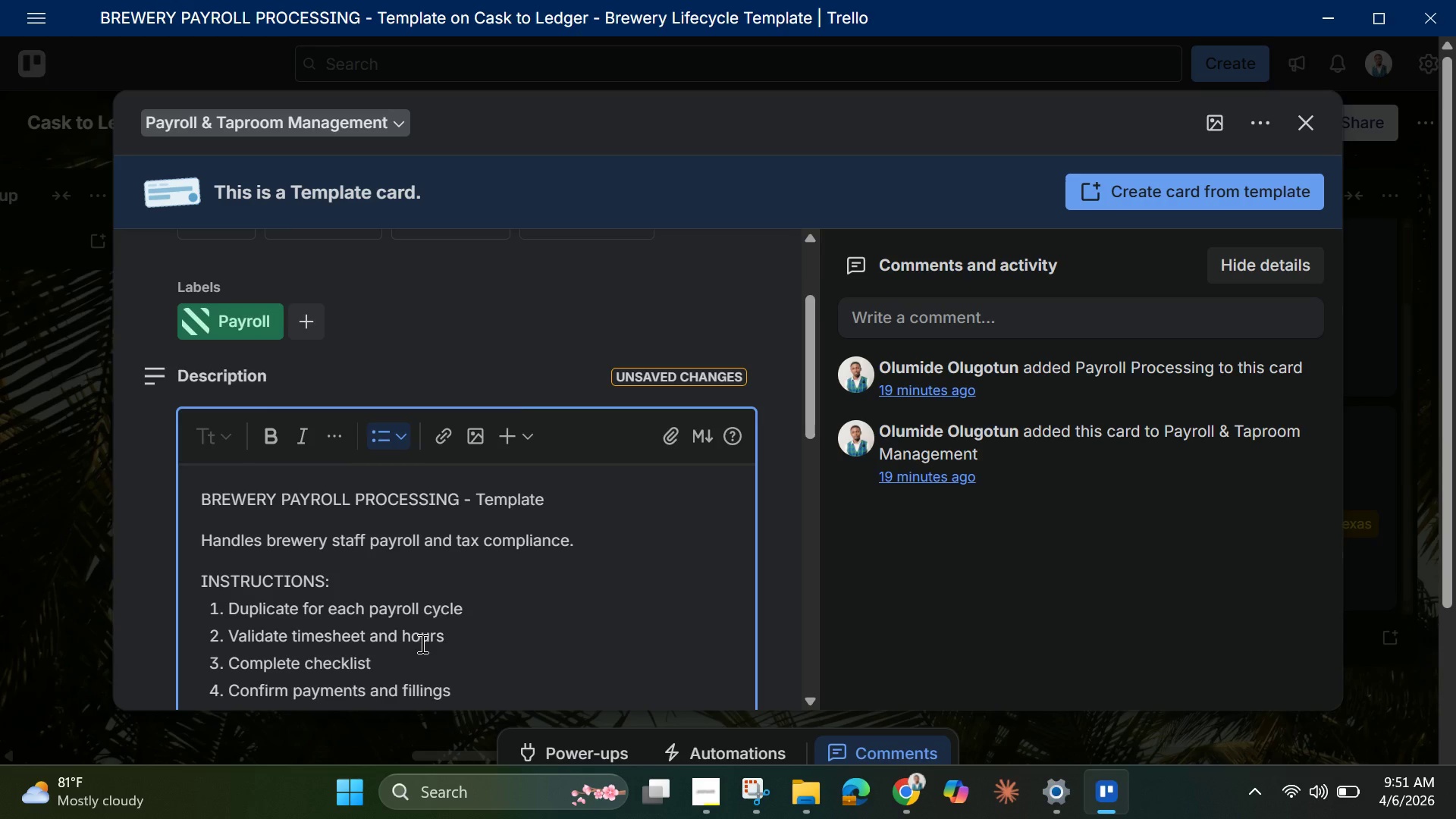 
key(Enter)
 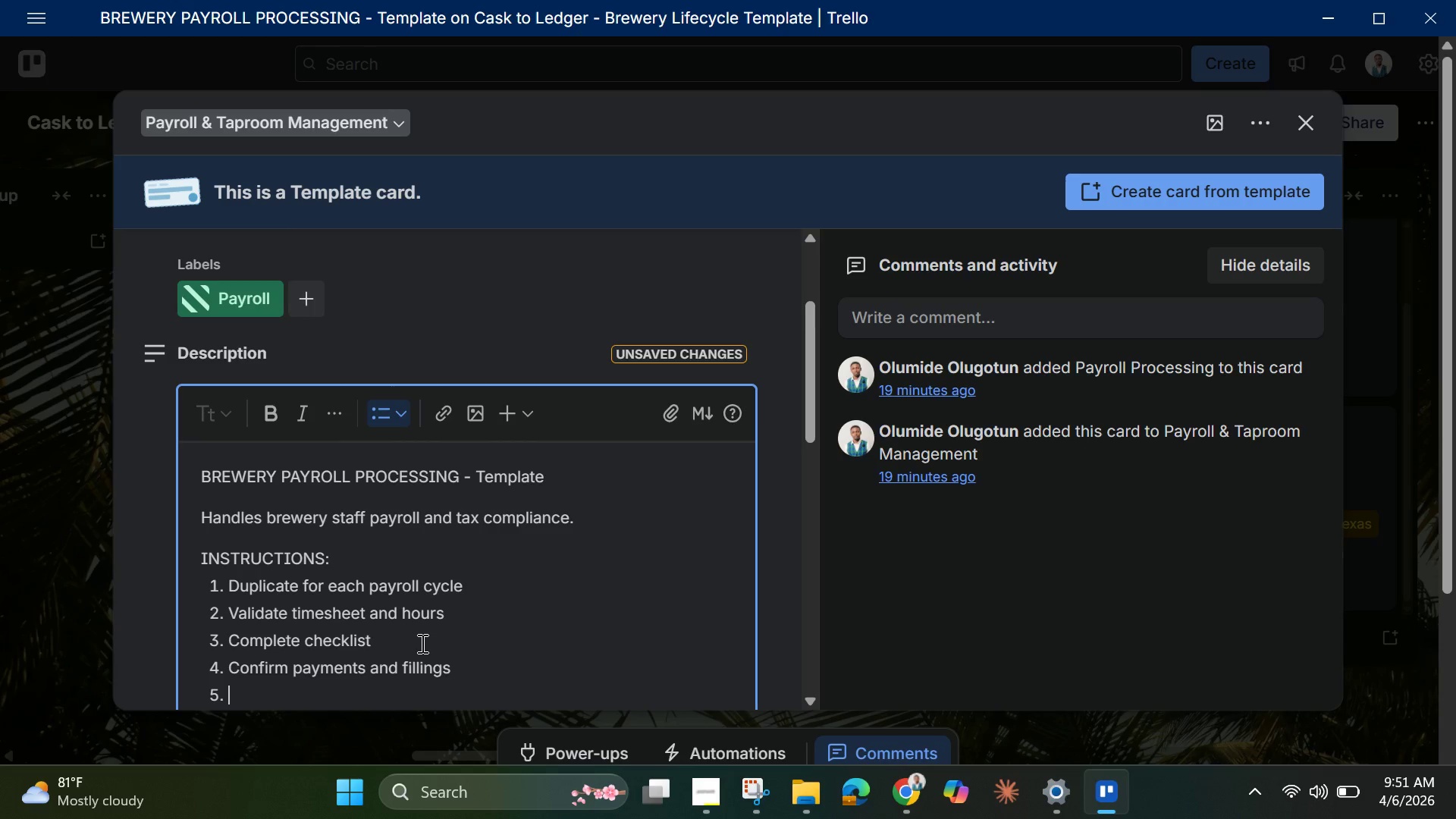 
wait(27.06)
 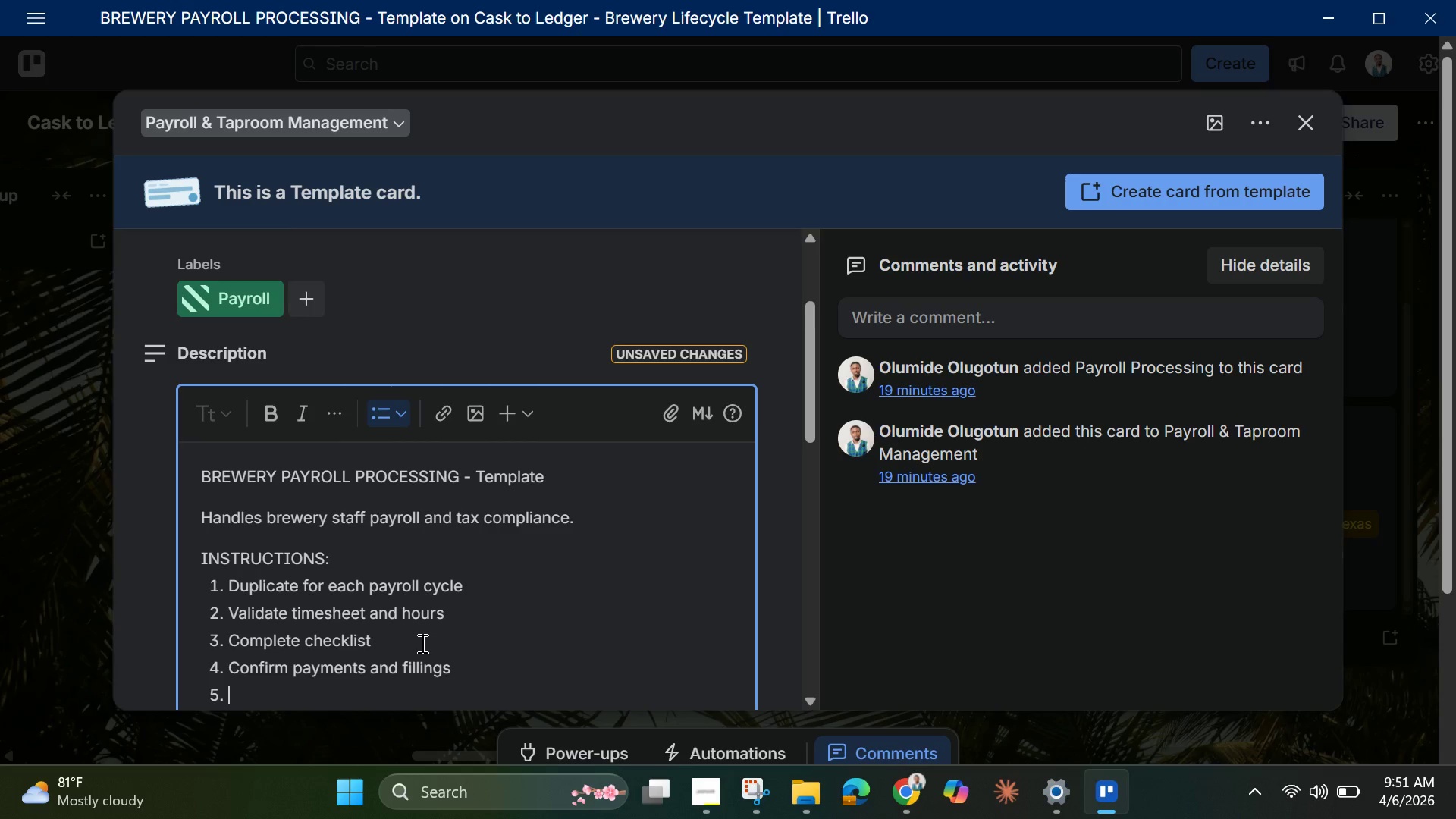 
scroll: coordinate [463, 526], scroll_direction: none, amount: 0.0
 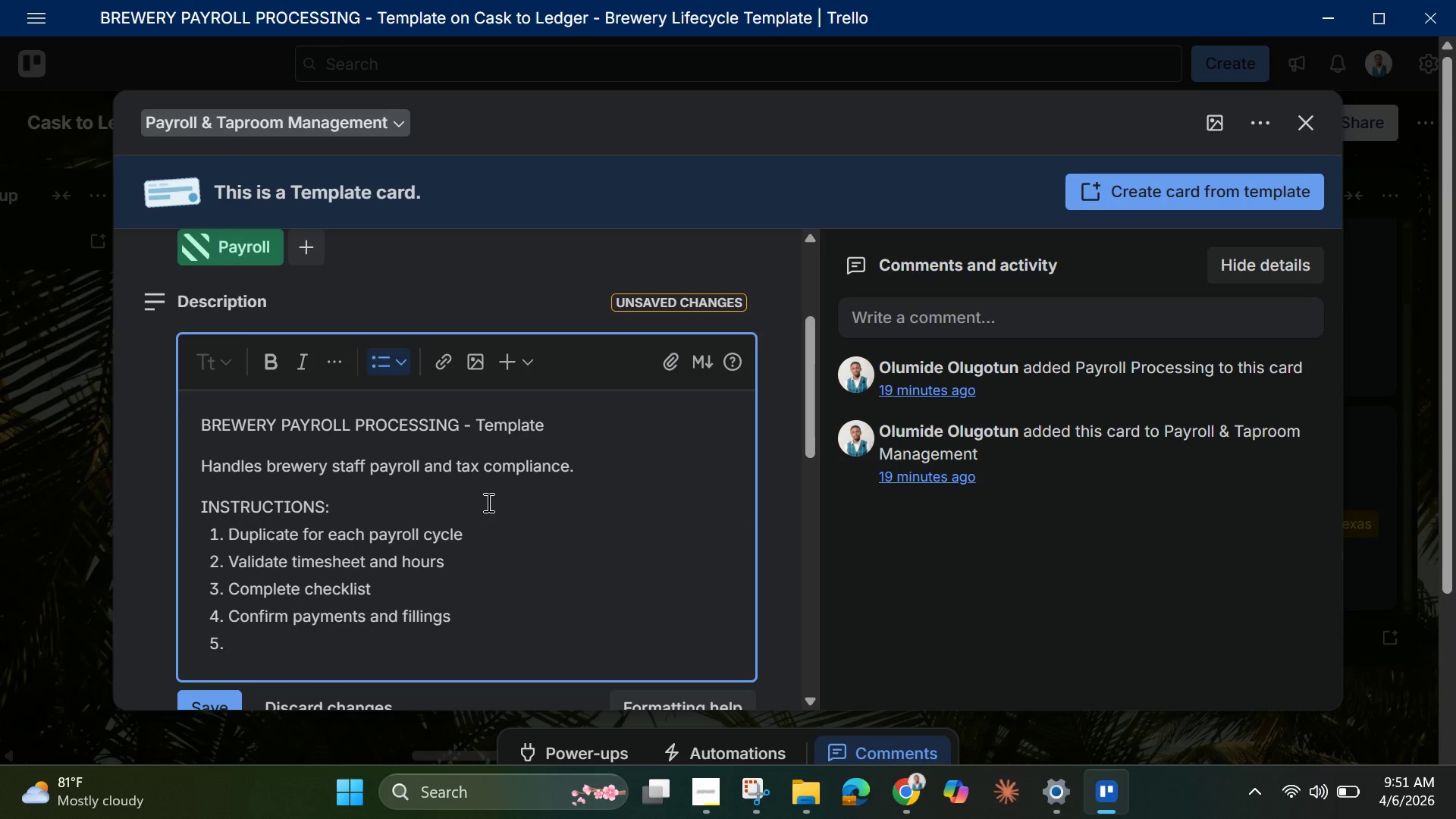 
key(Backspace)
 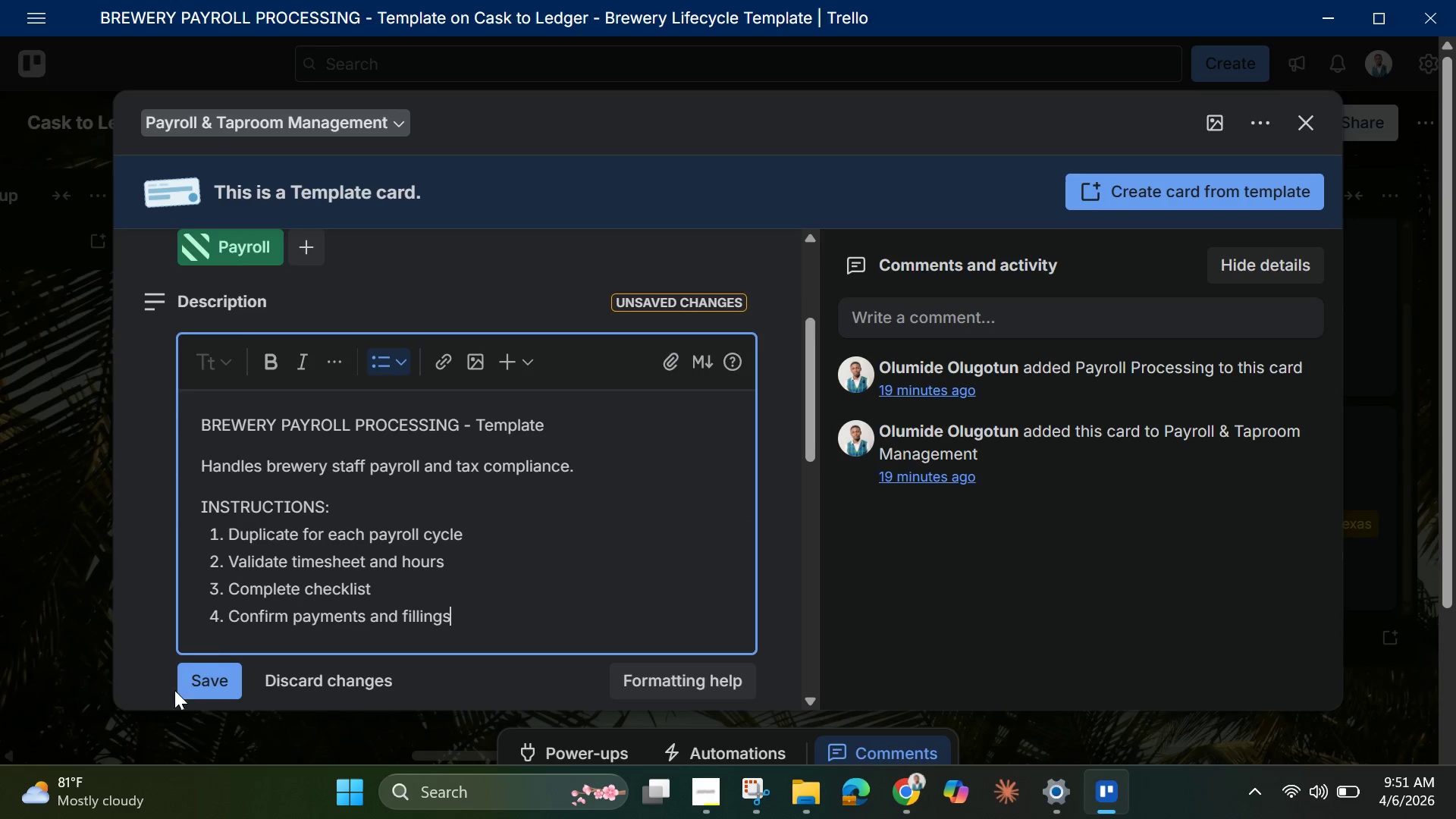 
left_click([188, 699])
 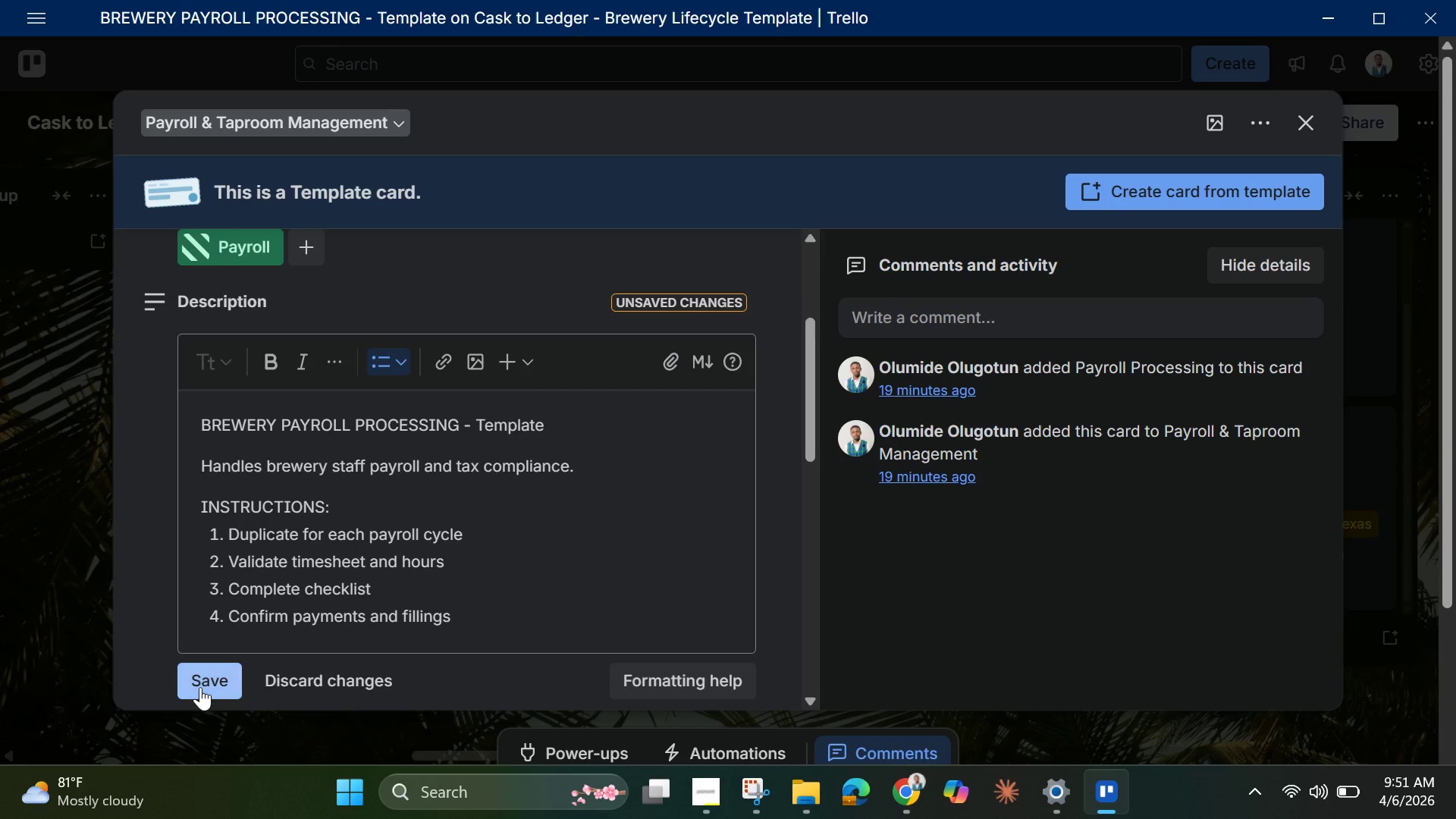 
left_click([200, 687])
 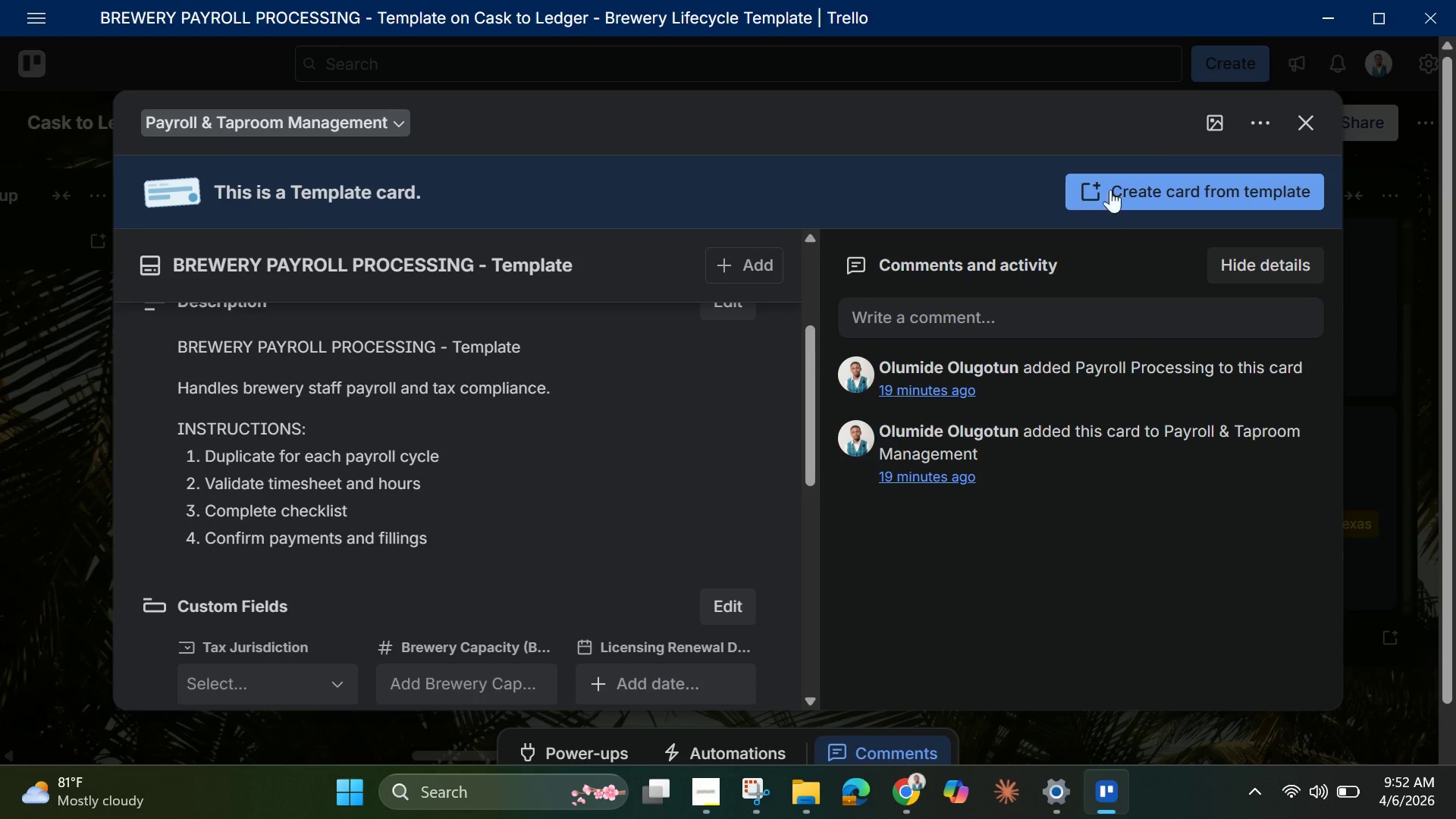 
left_click([1310, 120])
 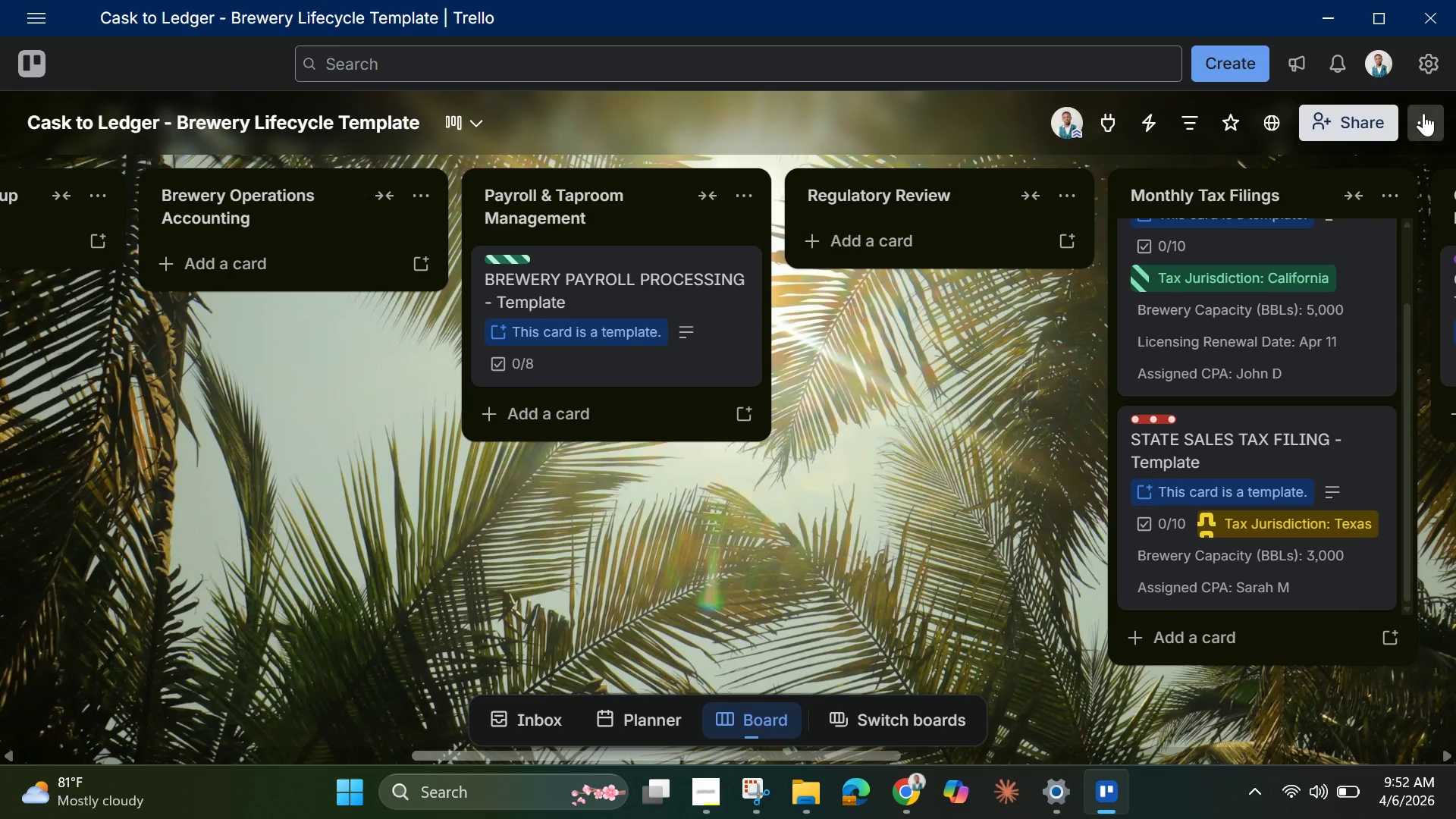 
wait(8.28)
 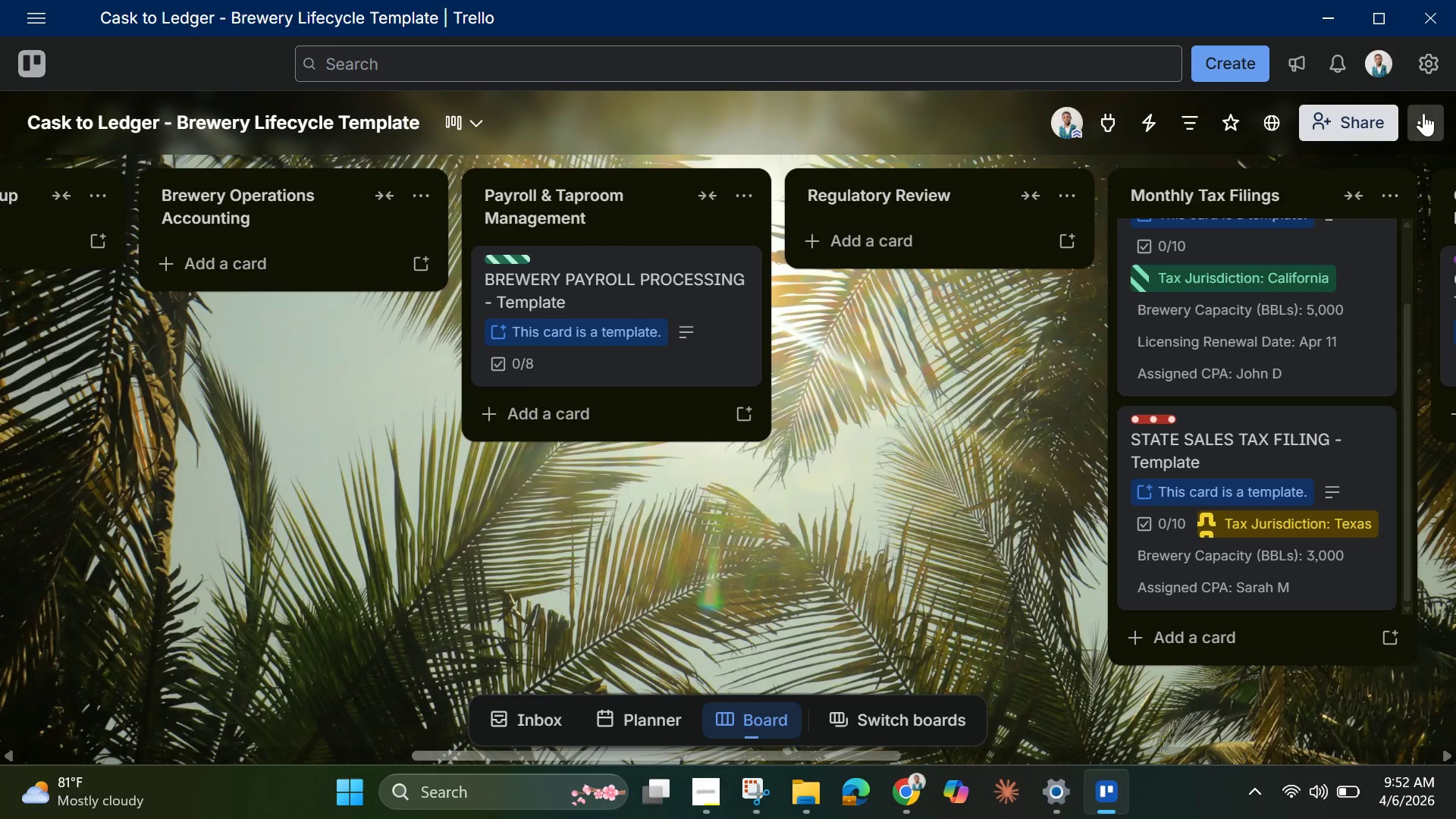 
mouse_move([1322, 111])
 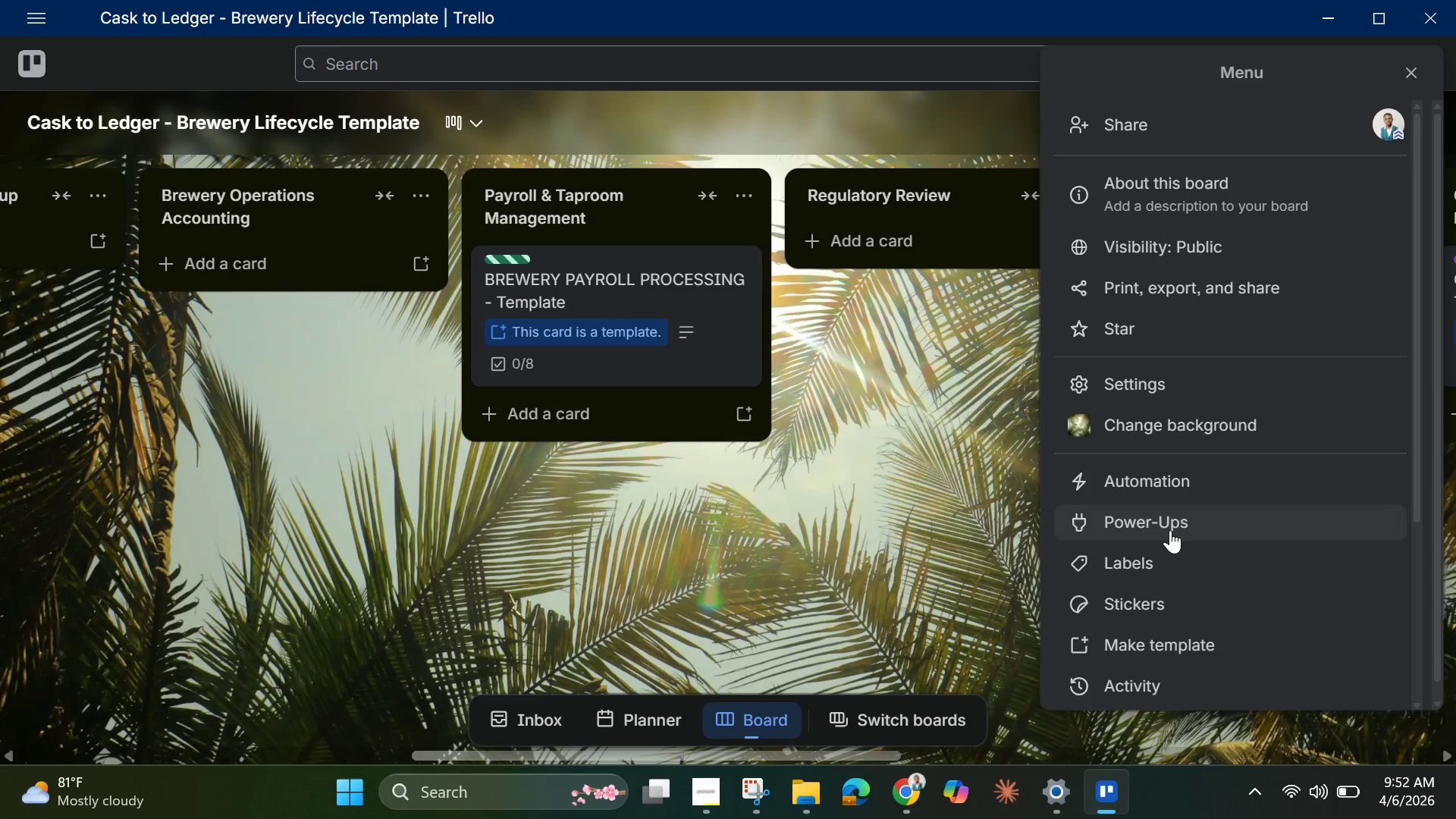 
wait(5.23)
 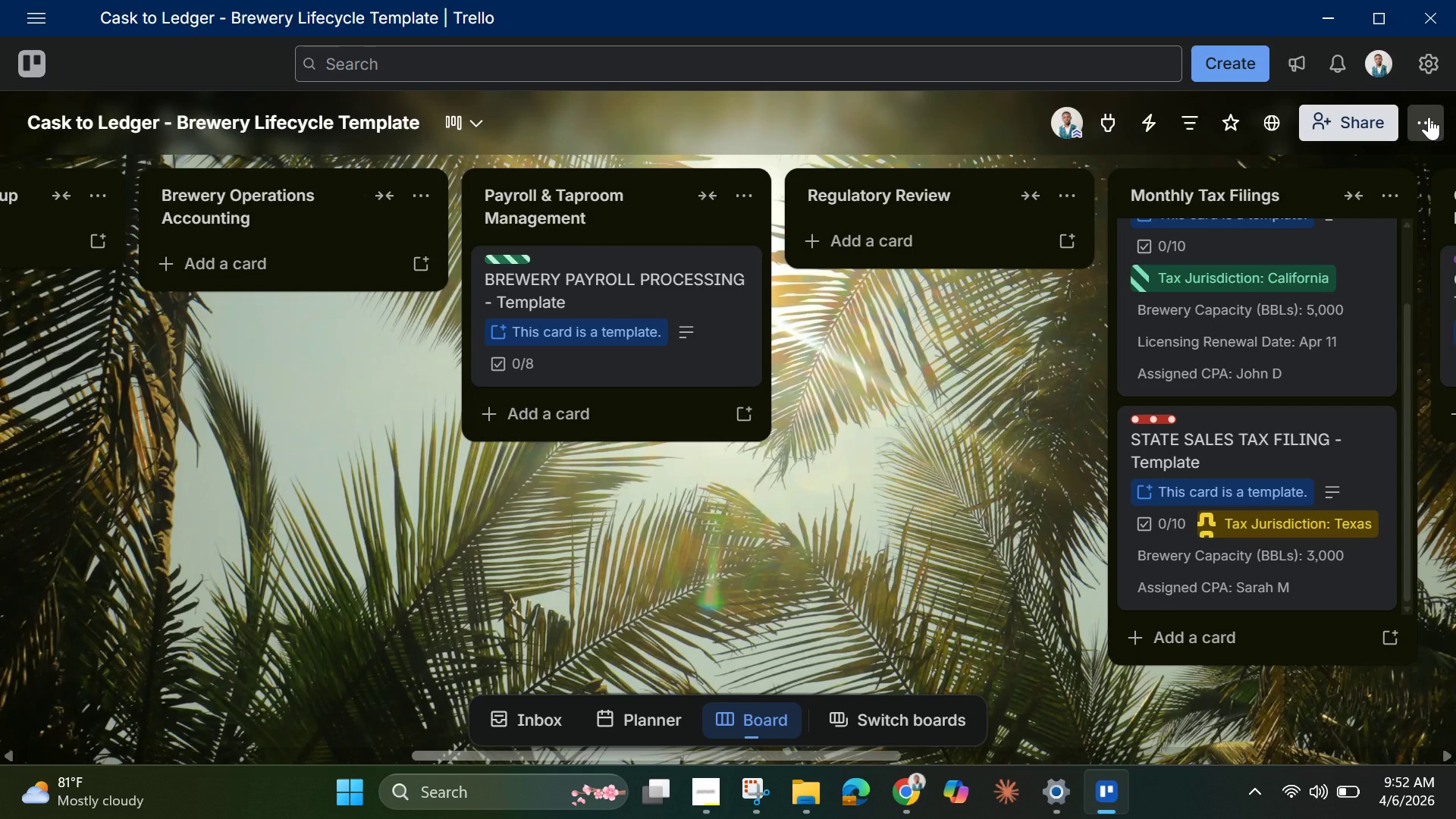 
left_click([1169, 497])
 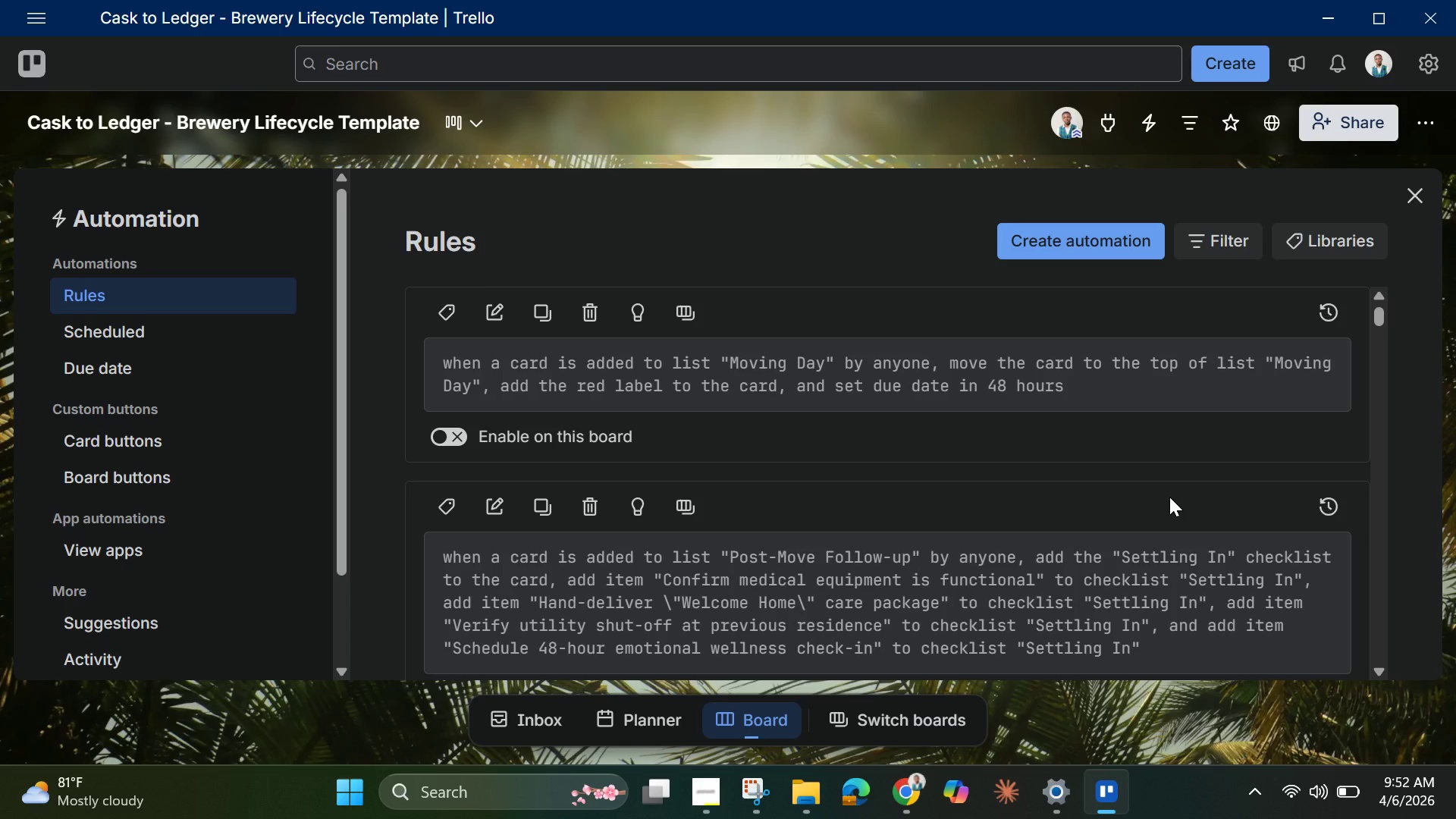 
wait(22.53)
 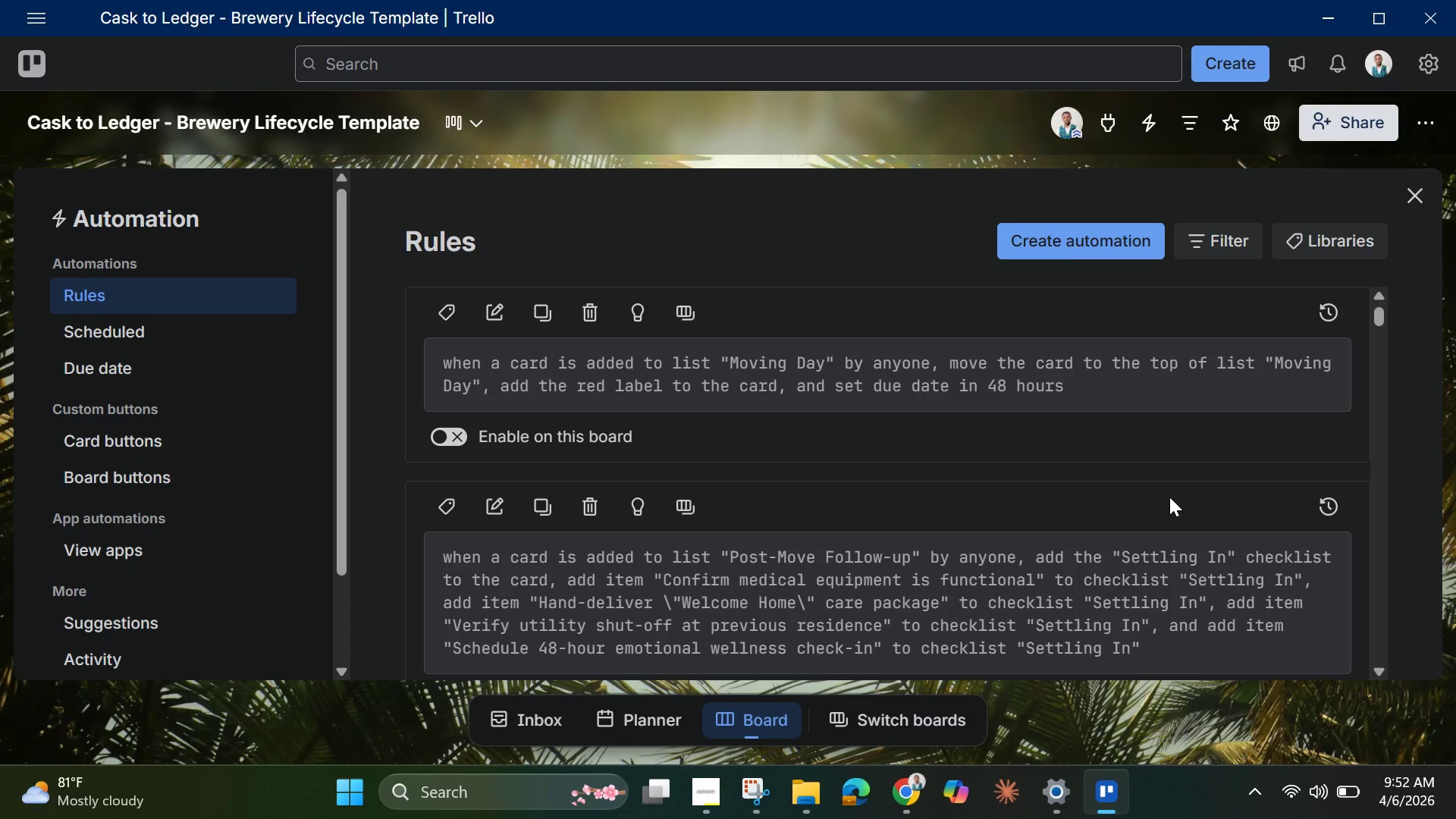 
left_click([1068, 233])
 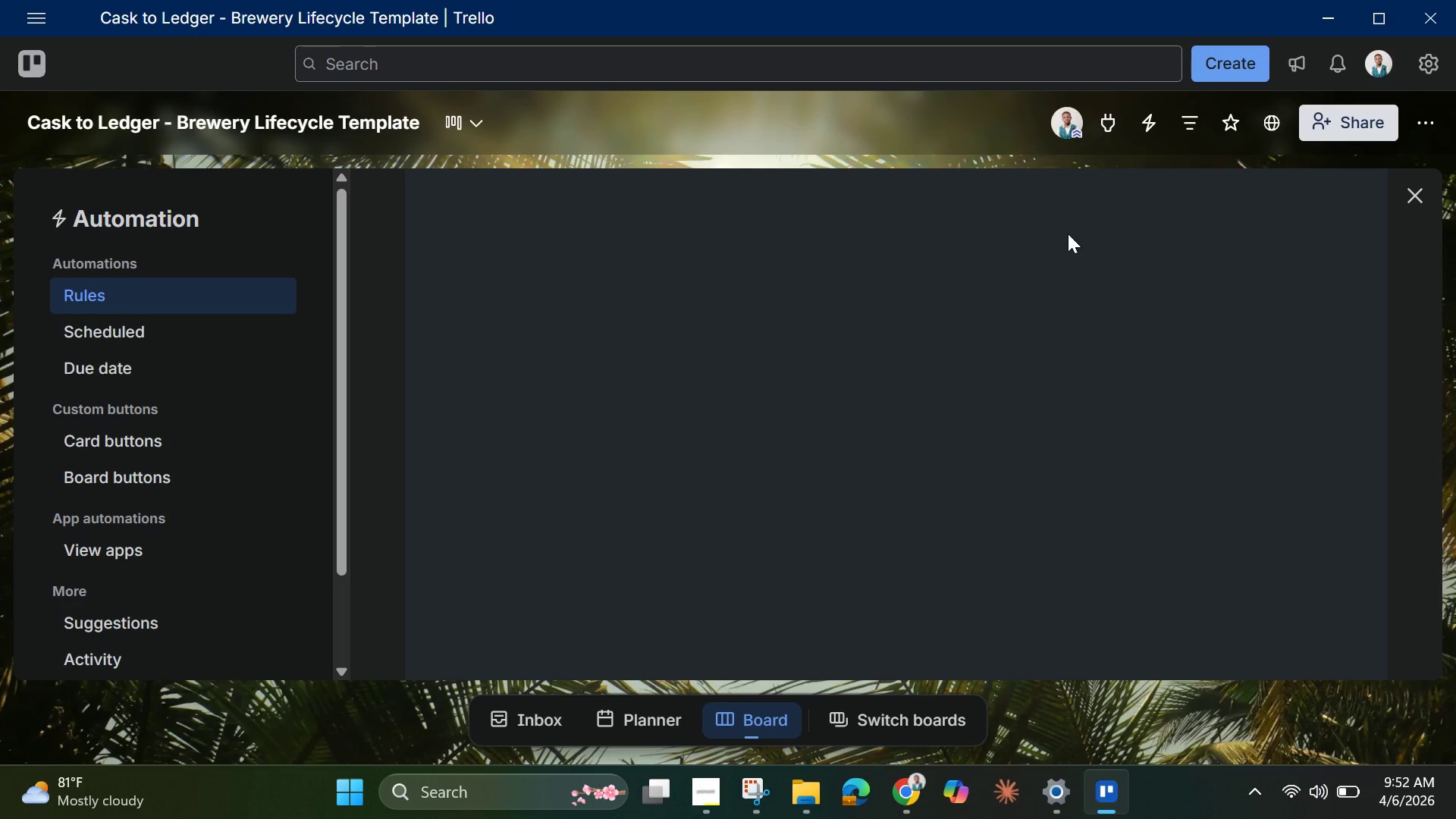 
wait(9.33)
 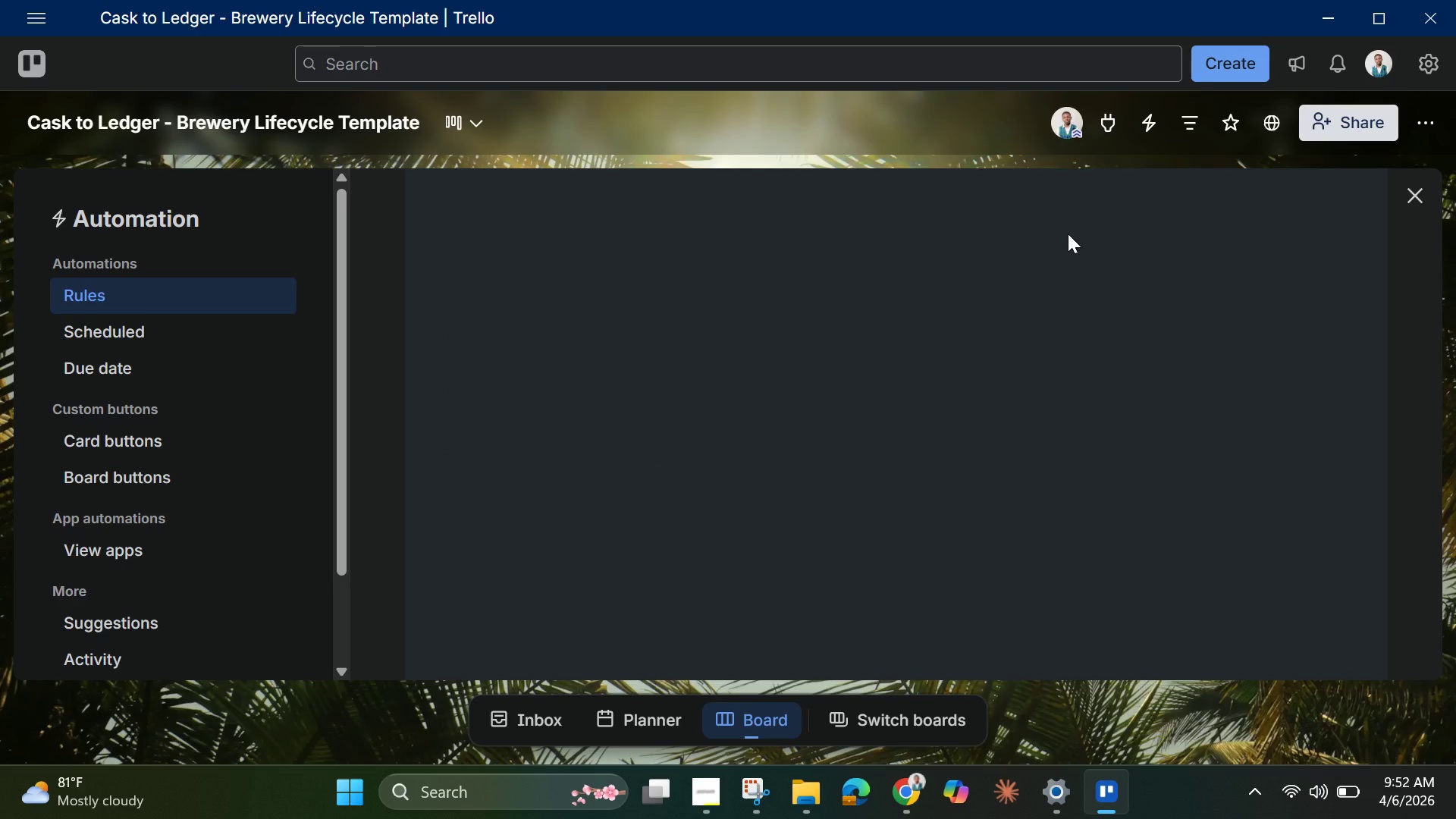 
left_click([1003, 512])
 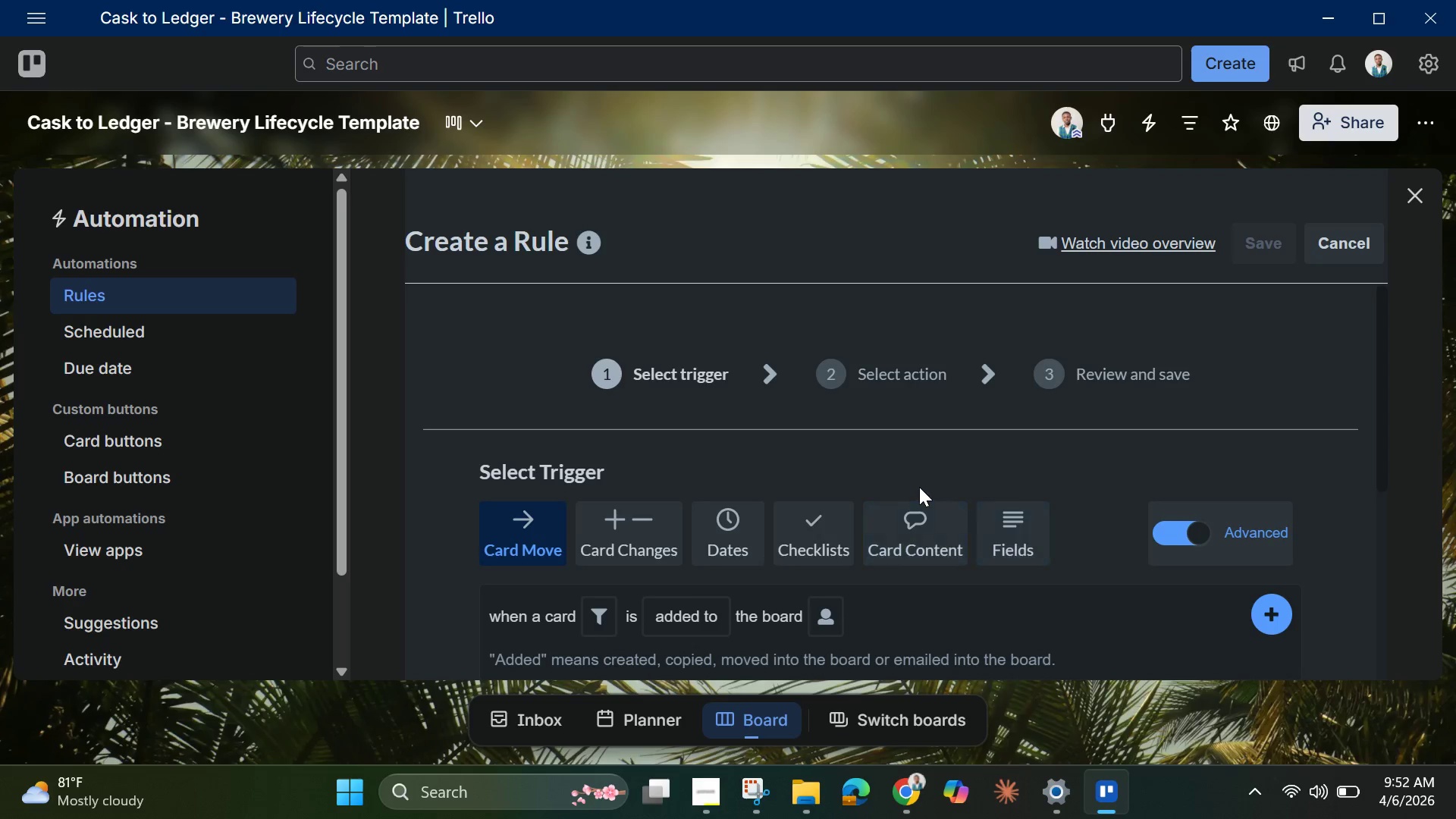 
scroll: coordinate [919, 487], scroll_direction: down, amount: 1.0
 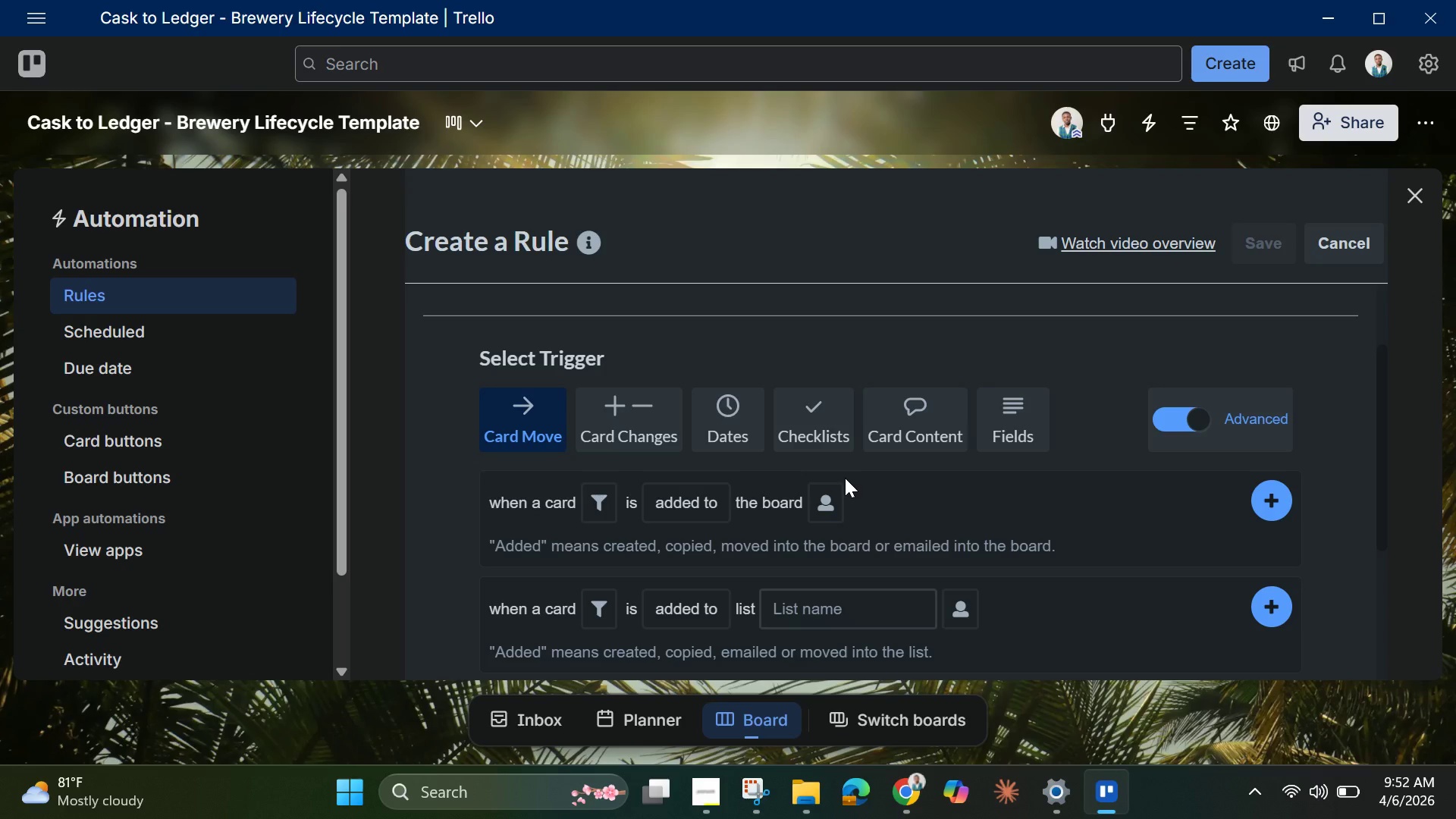 
wait(11.98)
 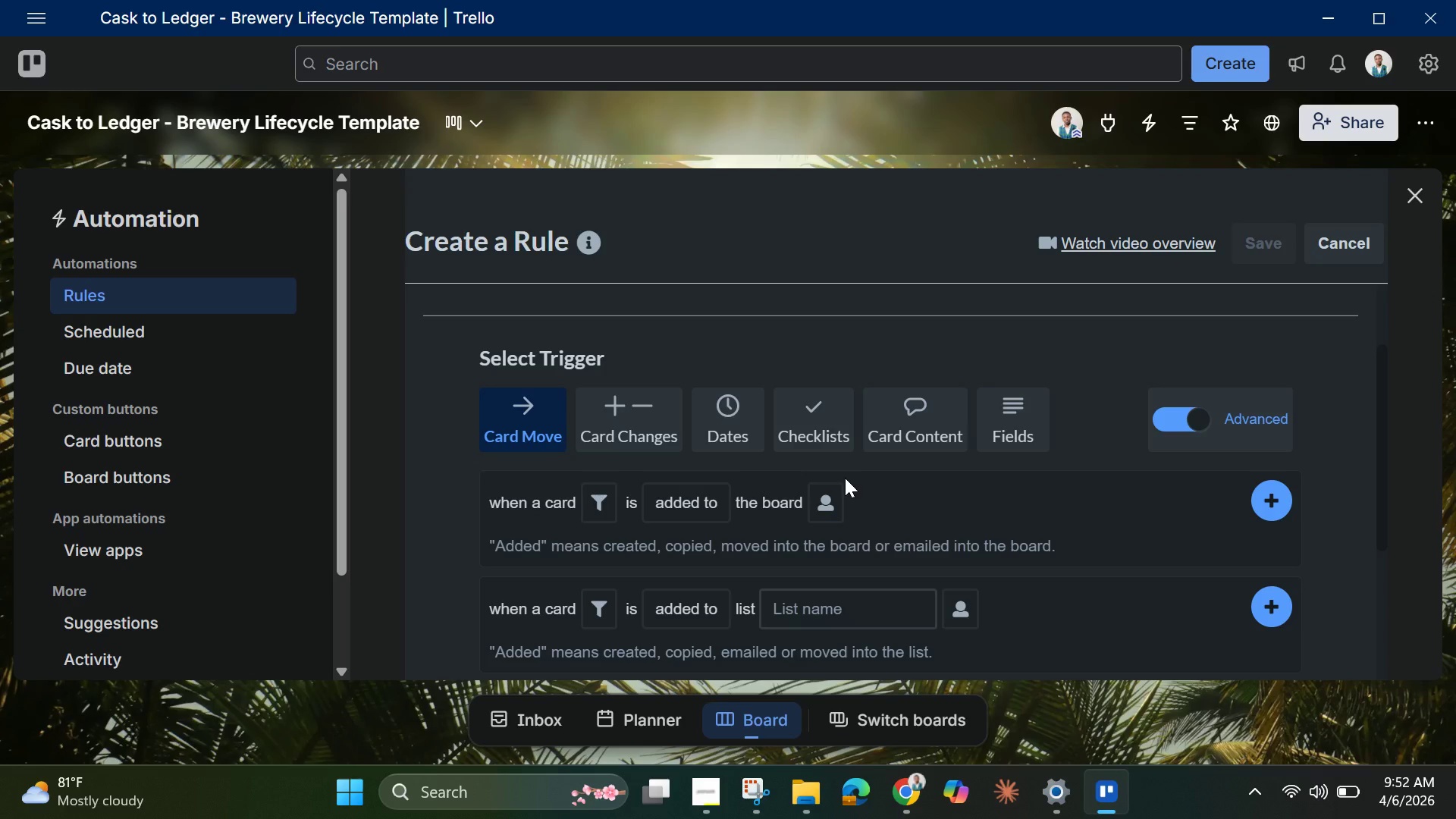 
scroll: coordinate [839, 432], scroll_direction: none, amount: 0.0
 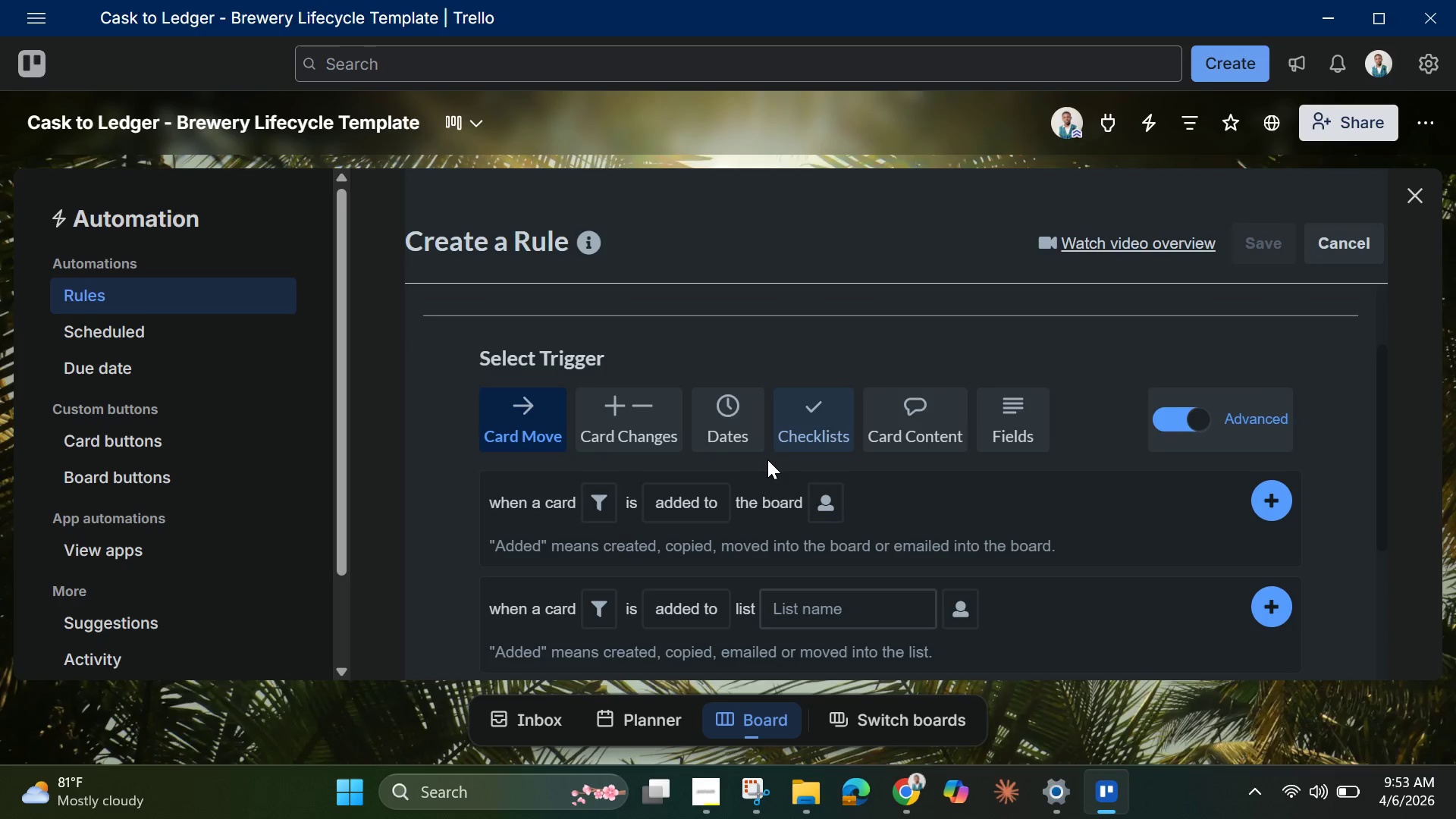 
scroll: coordinate [714, 457], scroll_direction: down, amount: 1.0
 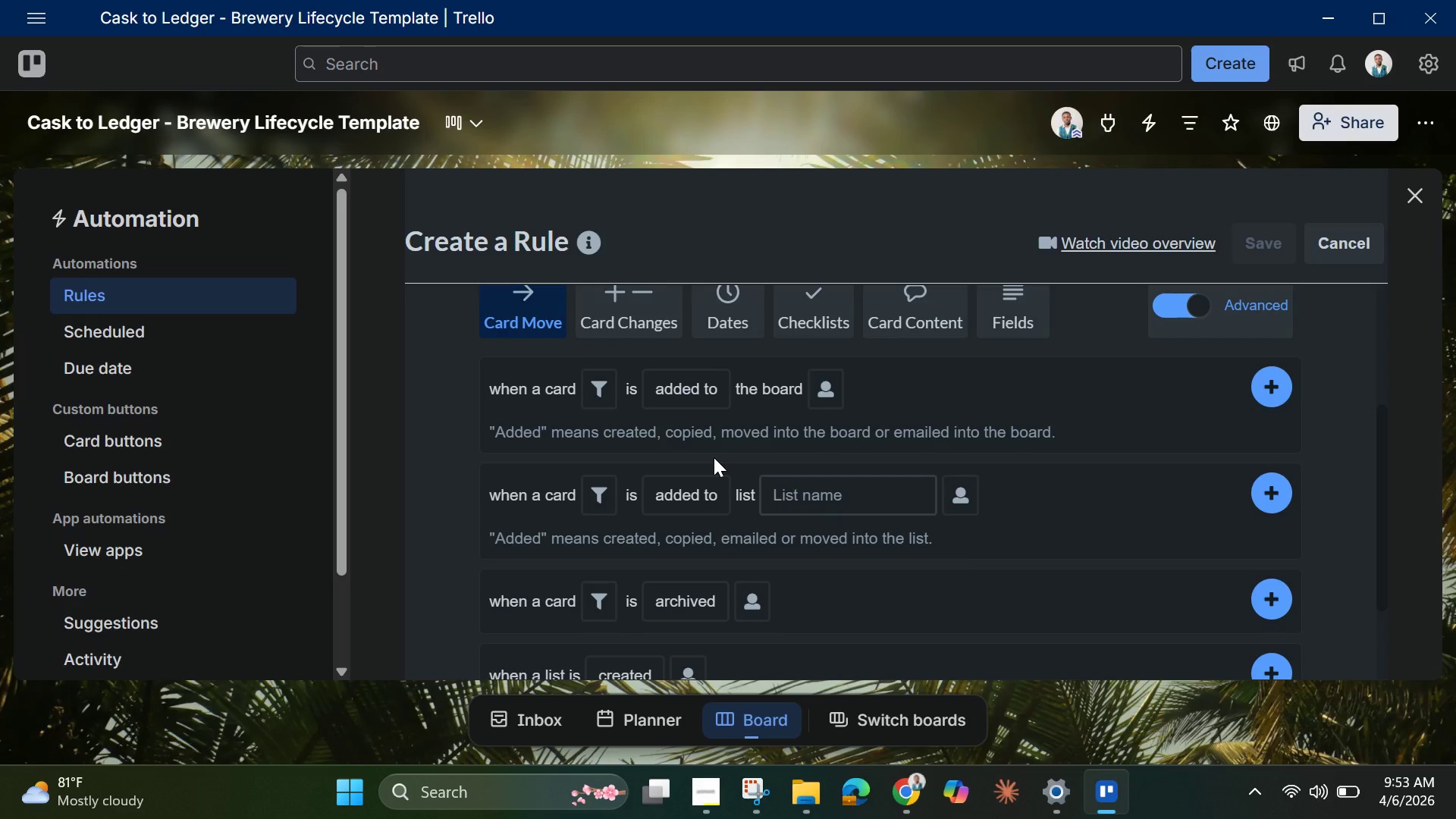 
wait(11.0)
 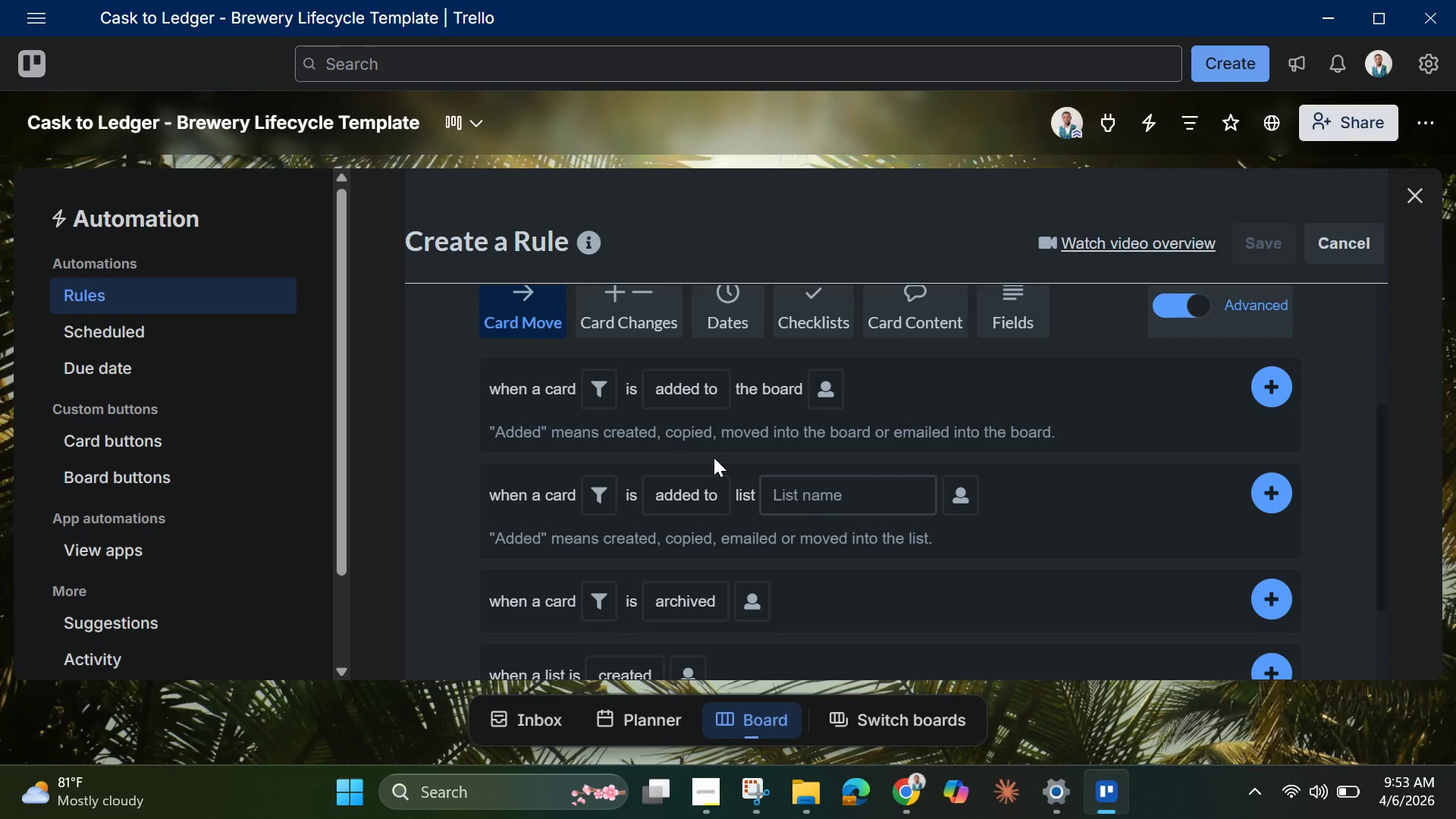 
left_click([881, 500])
 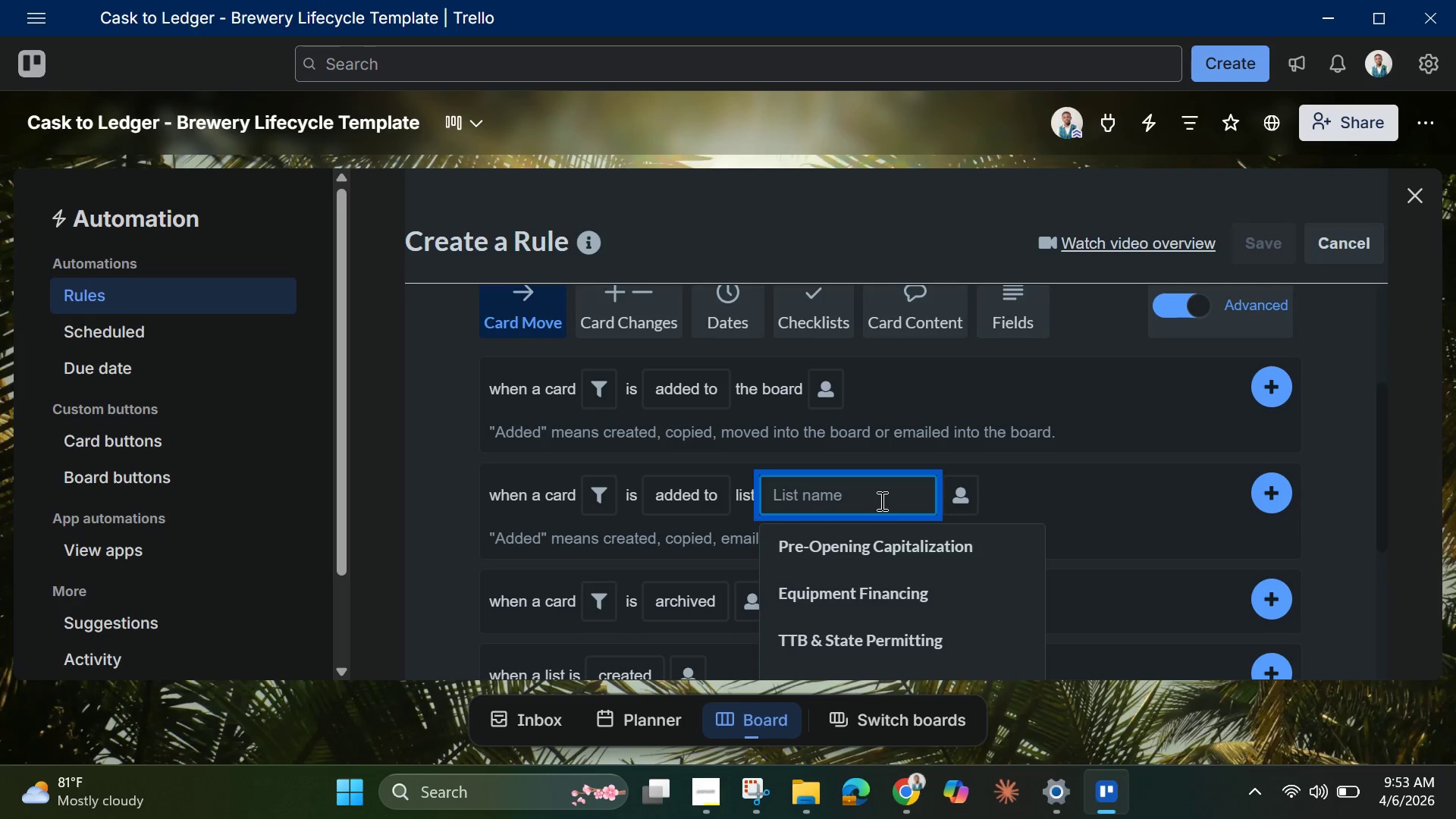 
key(R)
 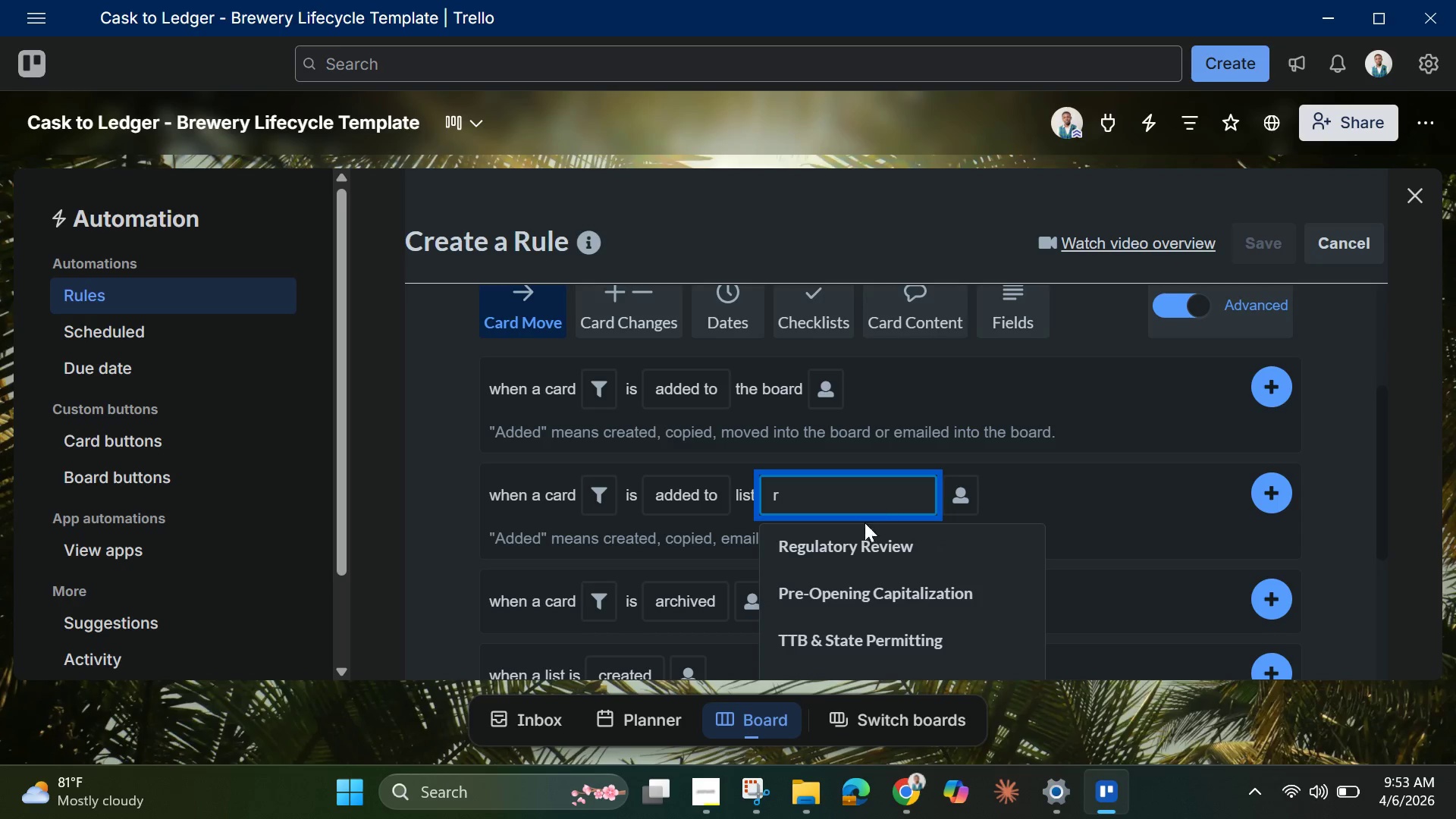 
left_click([855, 539])
 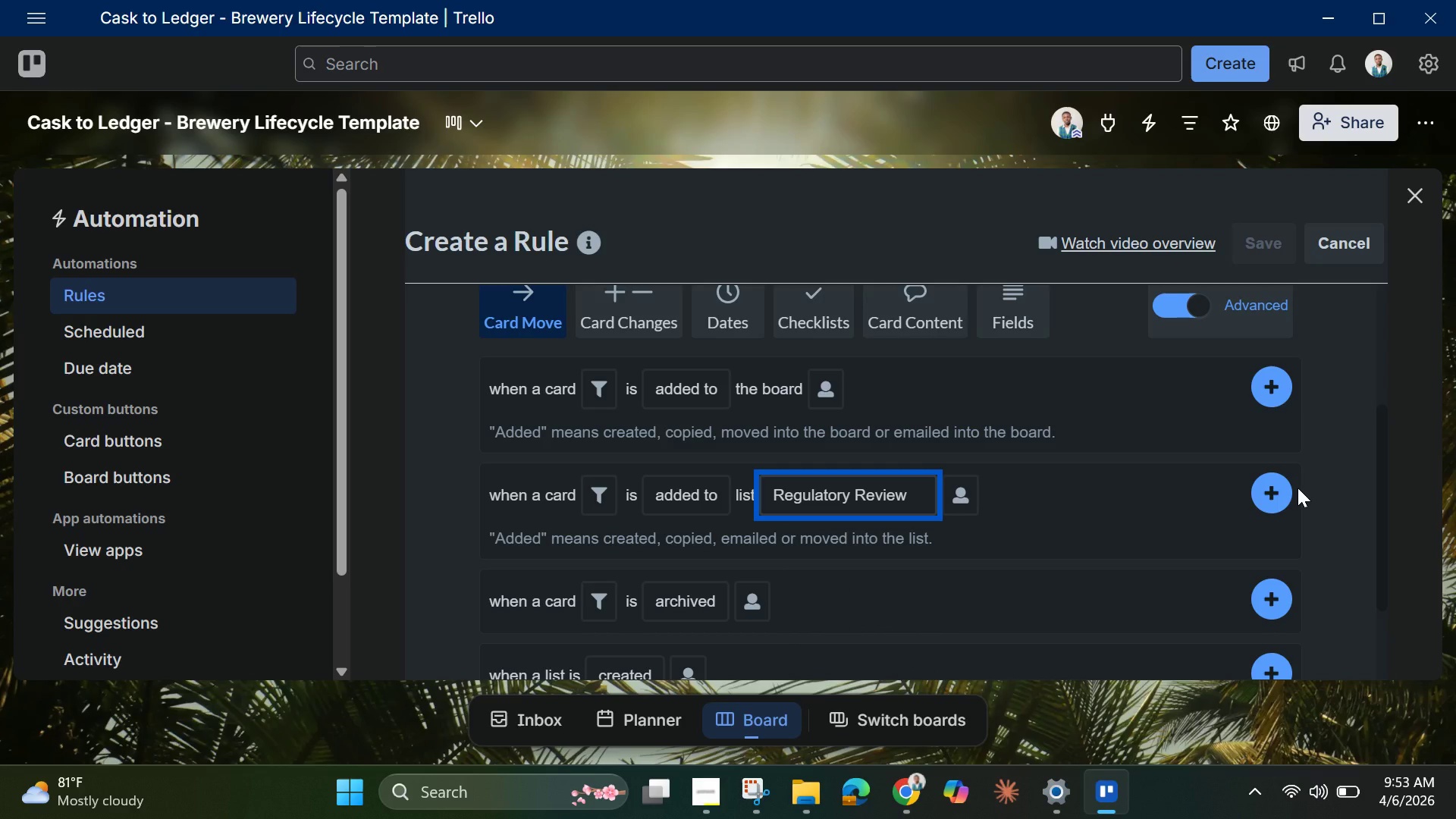 
left_click([1298, 488])
 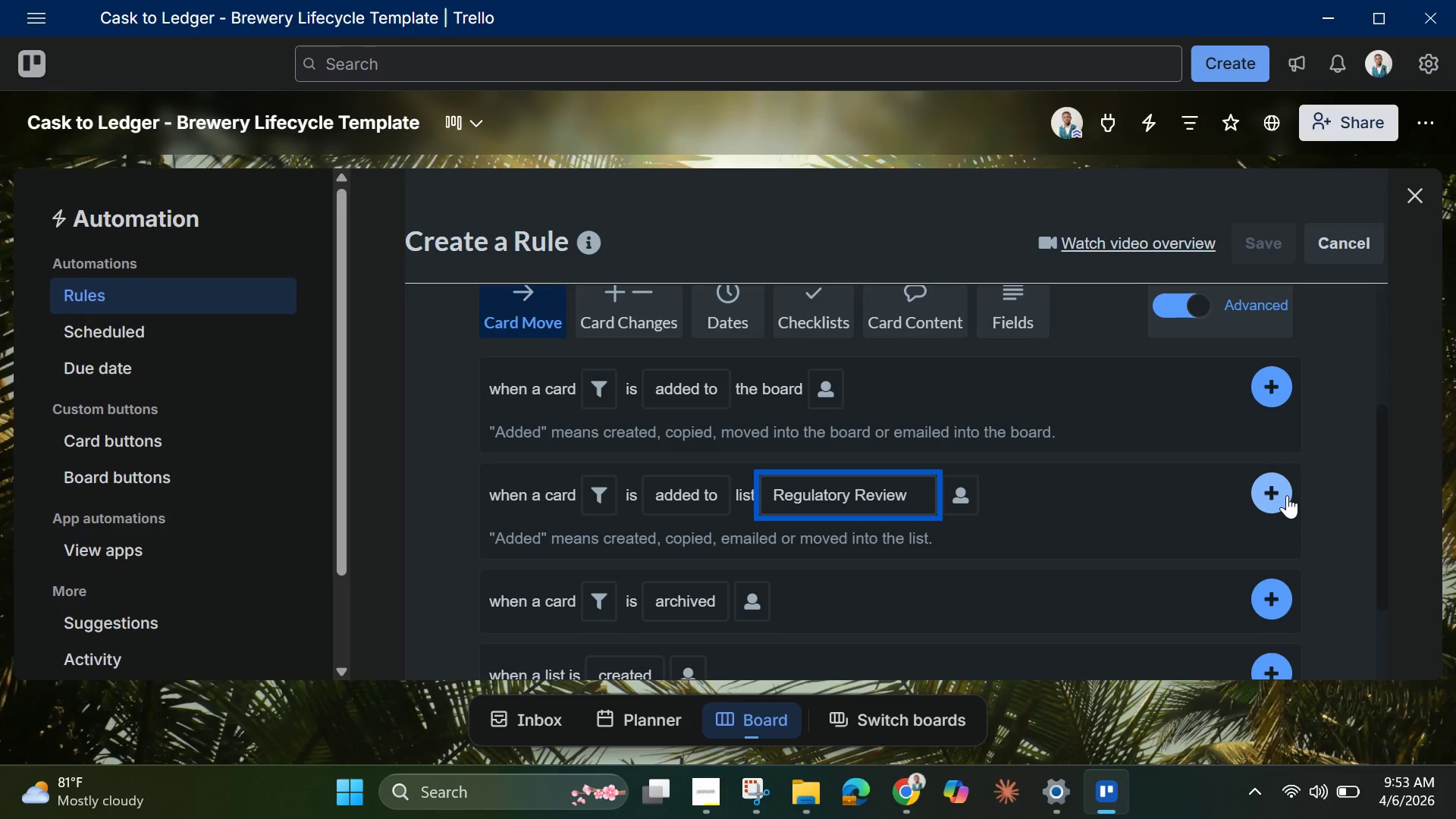 
wait(18.99)
 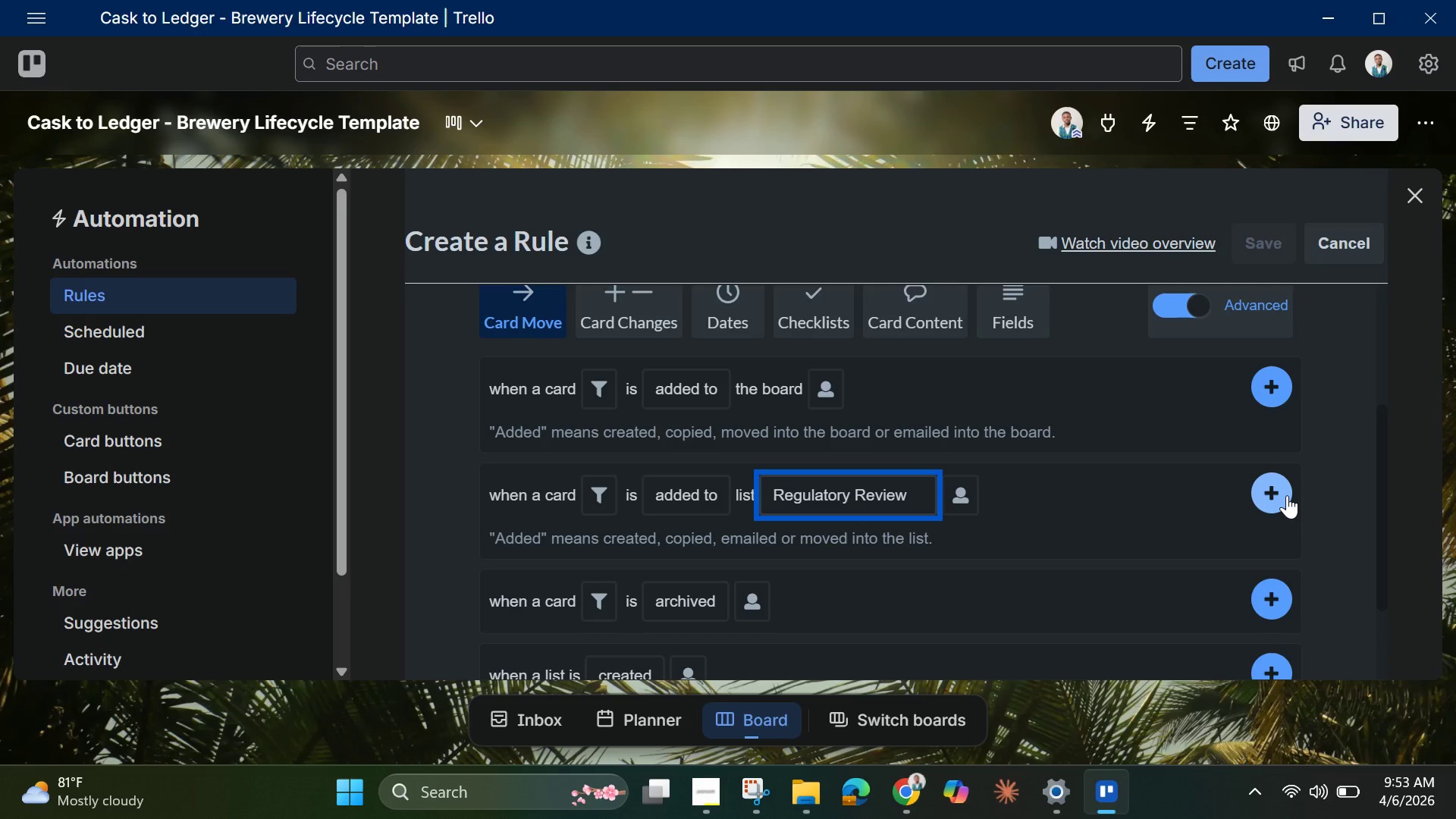 
left_click([1009, 307])
 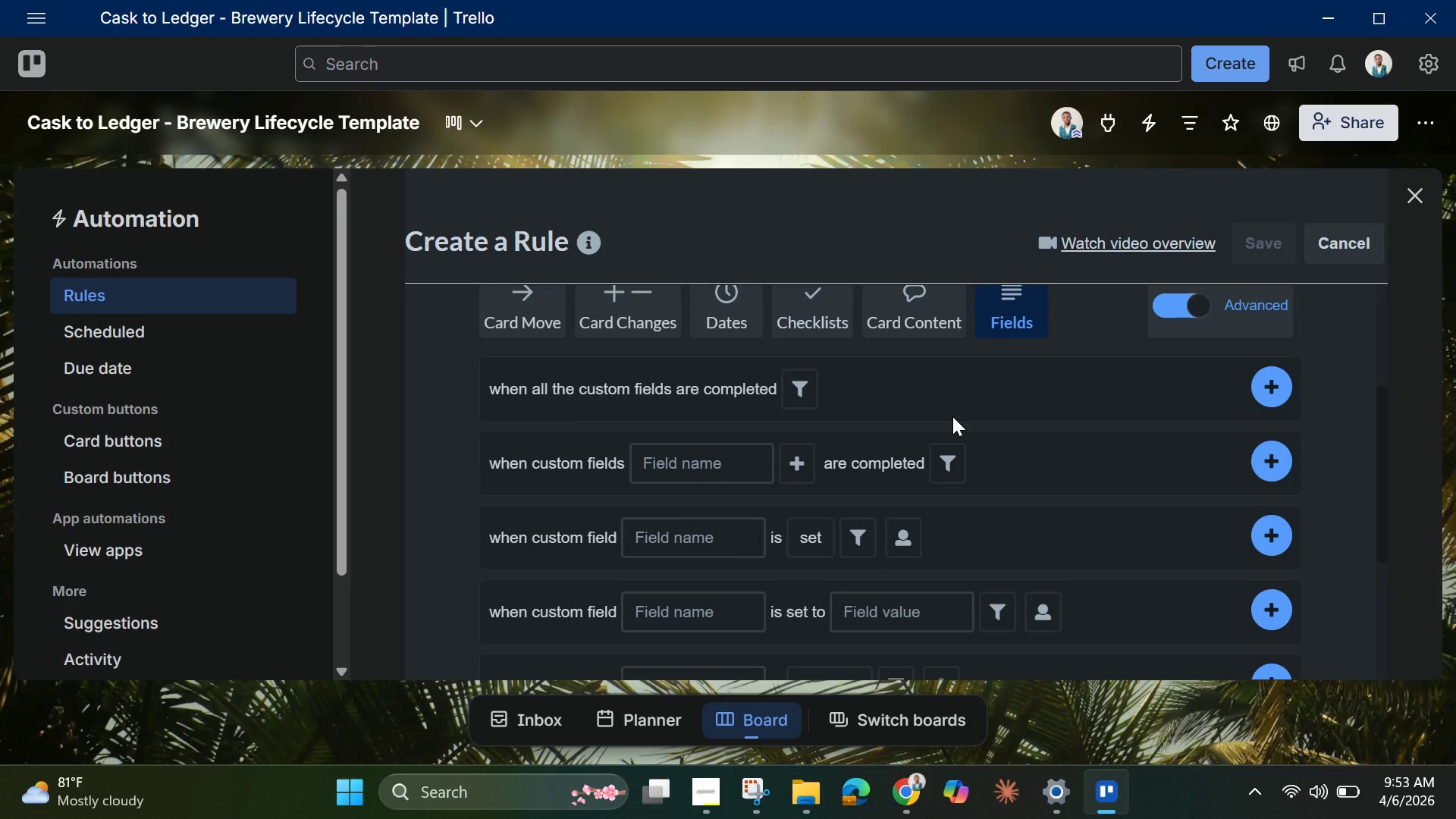 
scroll: coordinate [952, 416], scroll_direction: down, amount: 4.0
 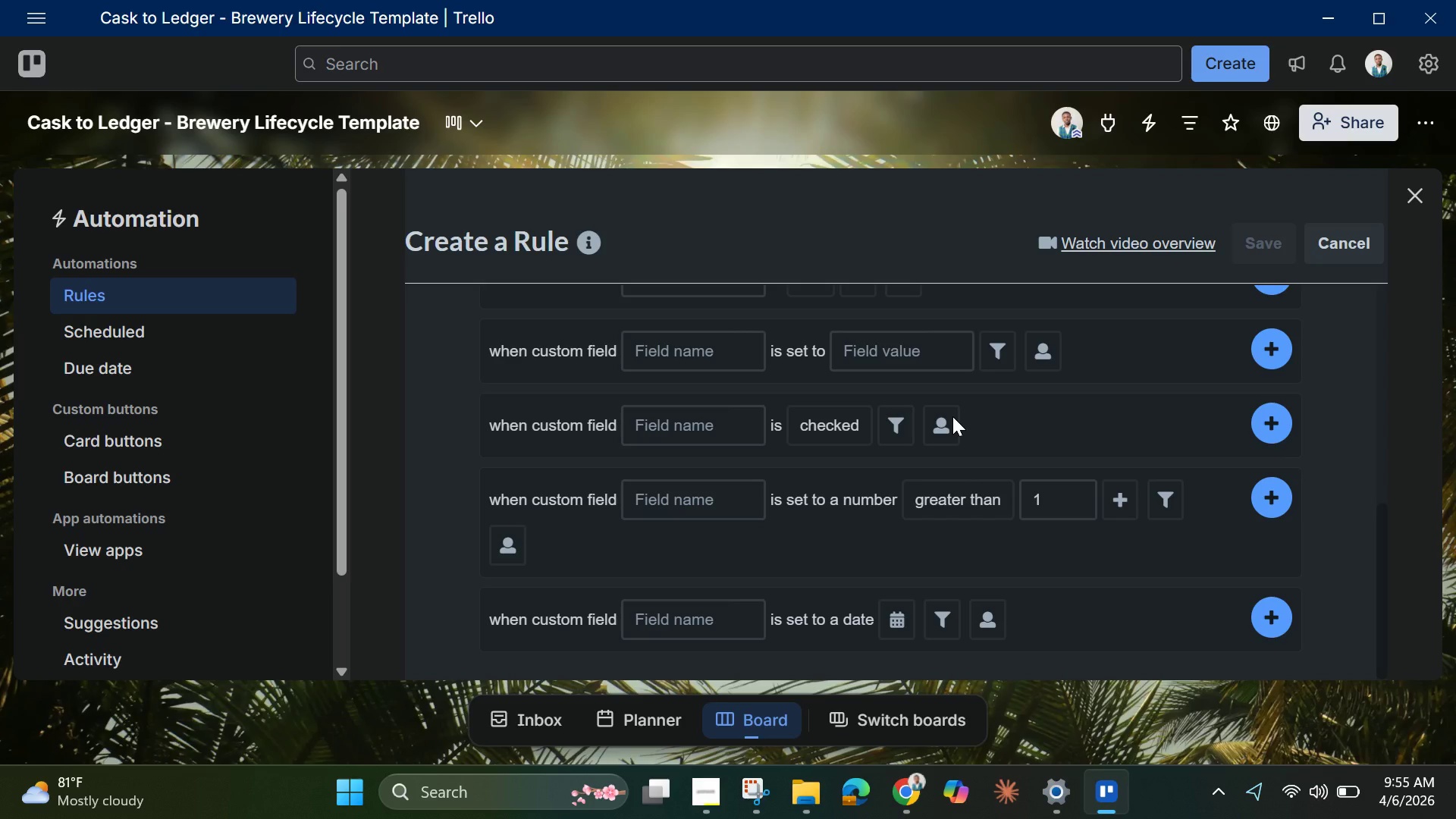 
wait(96.18)
 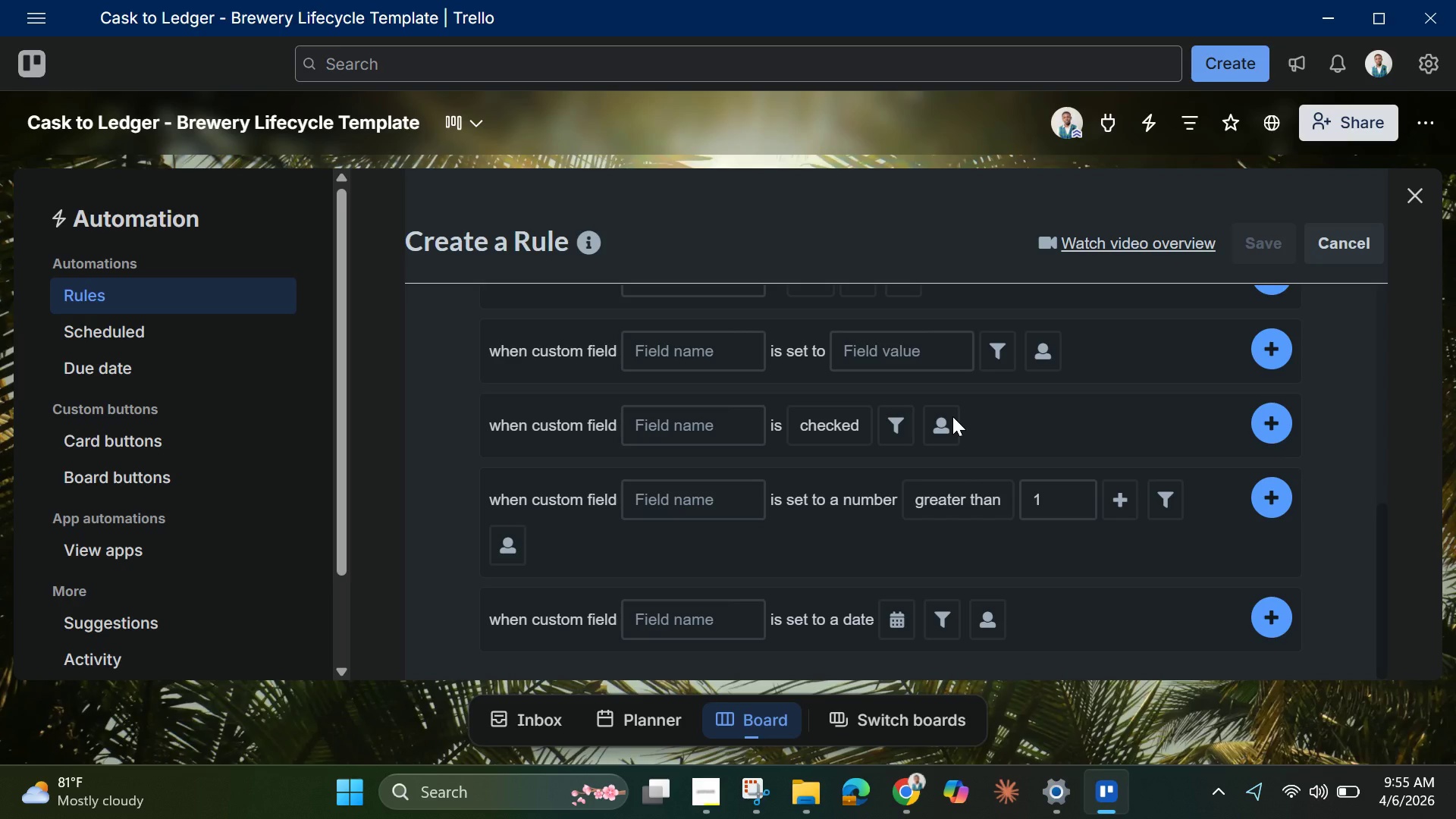 
scroll: coordinate [999, 398], scroll_direction: up, amount: 5.0
 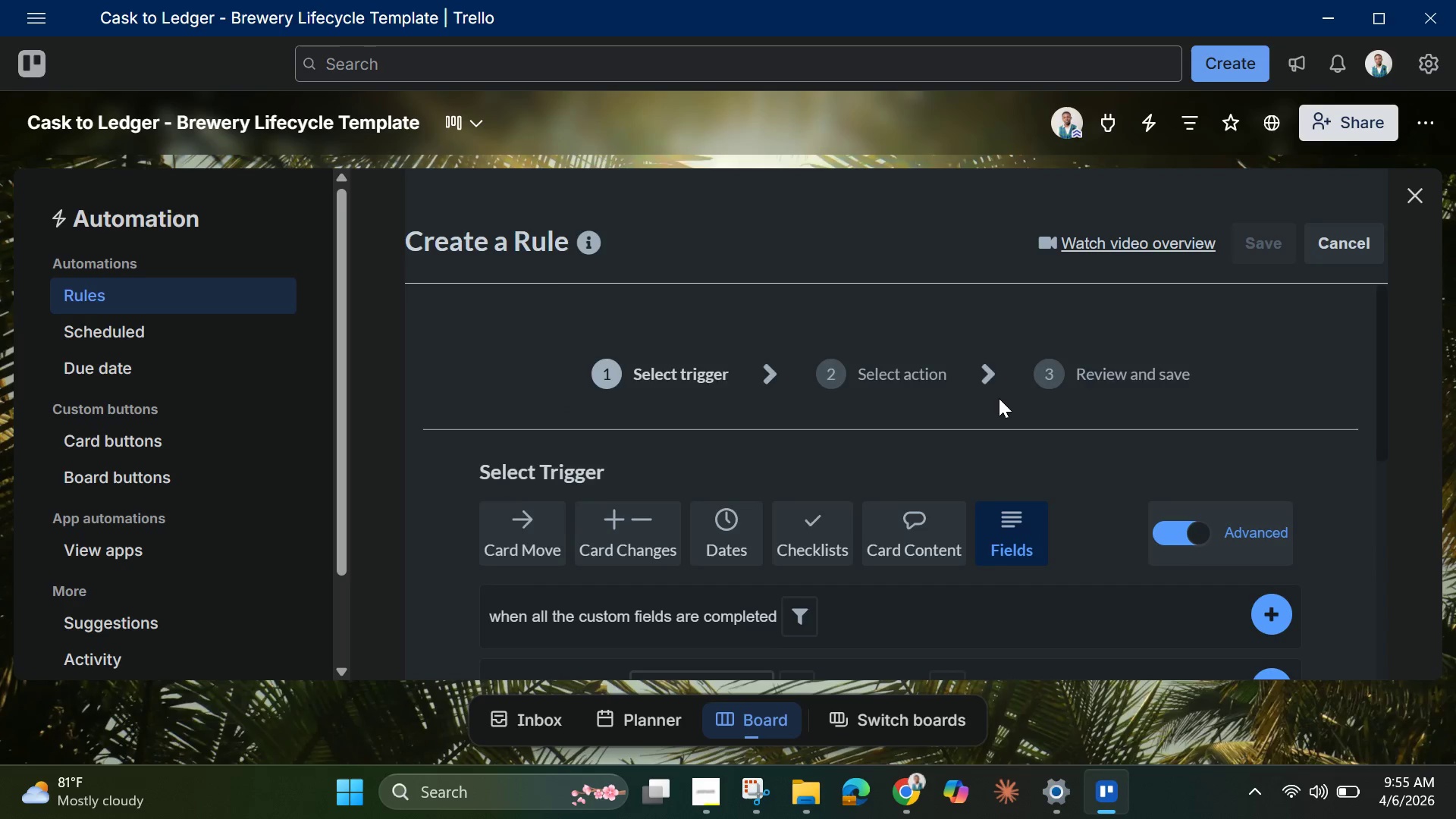 
scroll: coordinate [999, 398], scroll_direction: down, amount: 3.0
 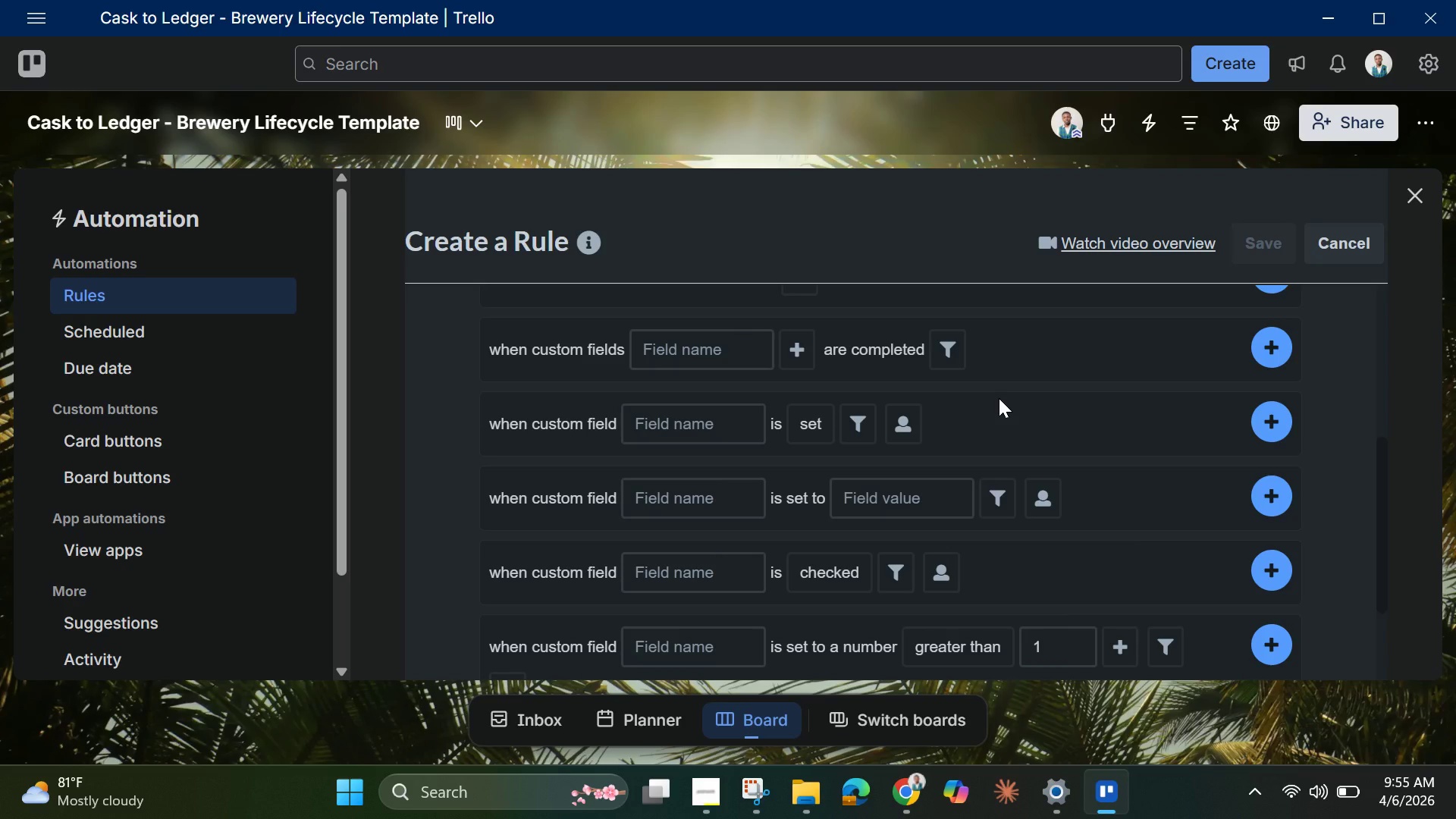 
wait(19.36)
 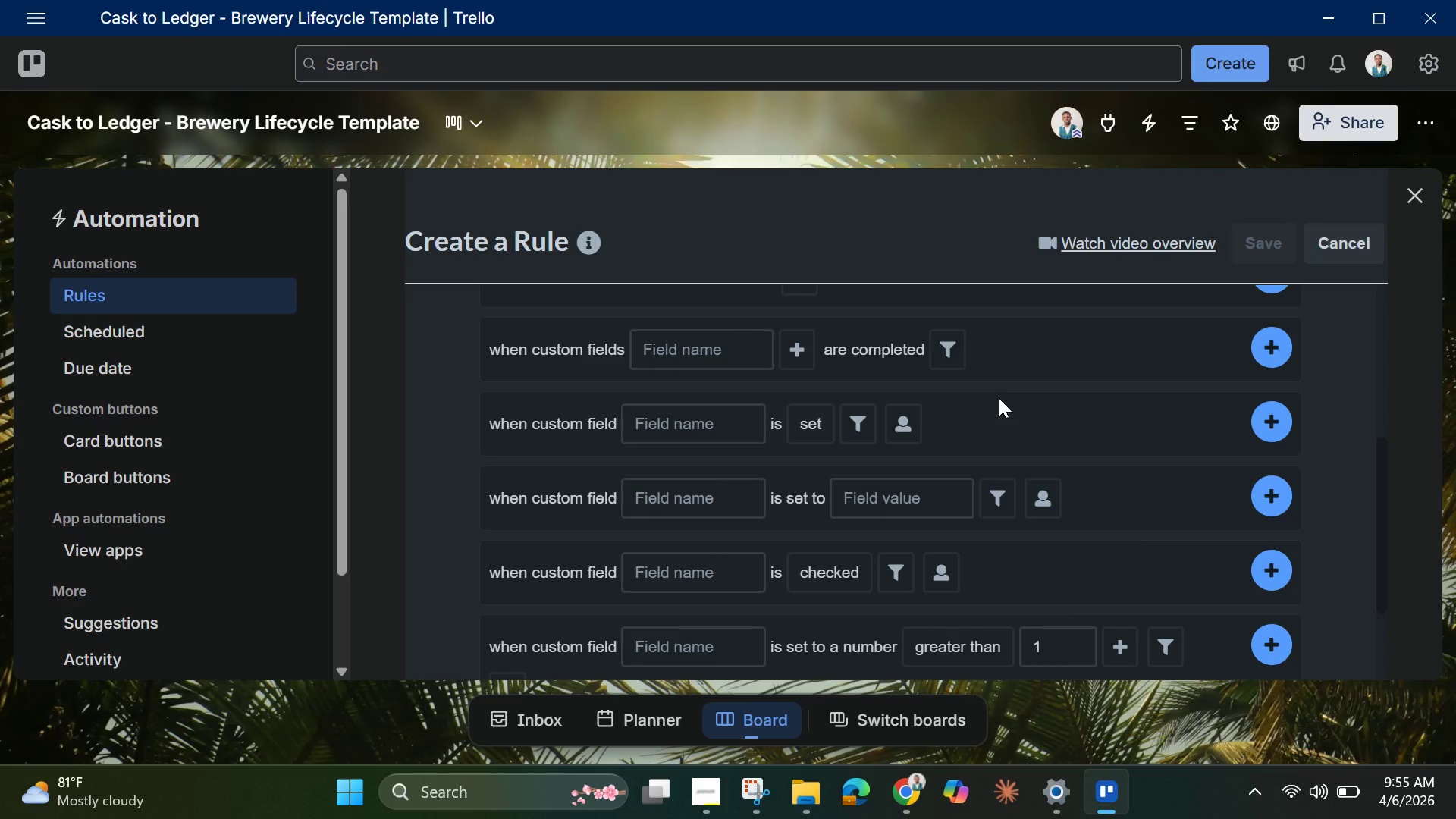 
scroll: coordinate [1020, 499], scroll_direction: down, amount: 1.0
 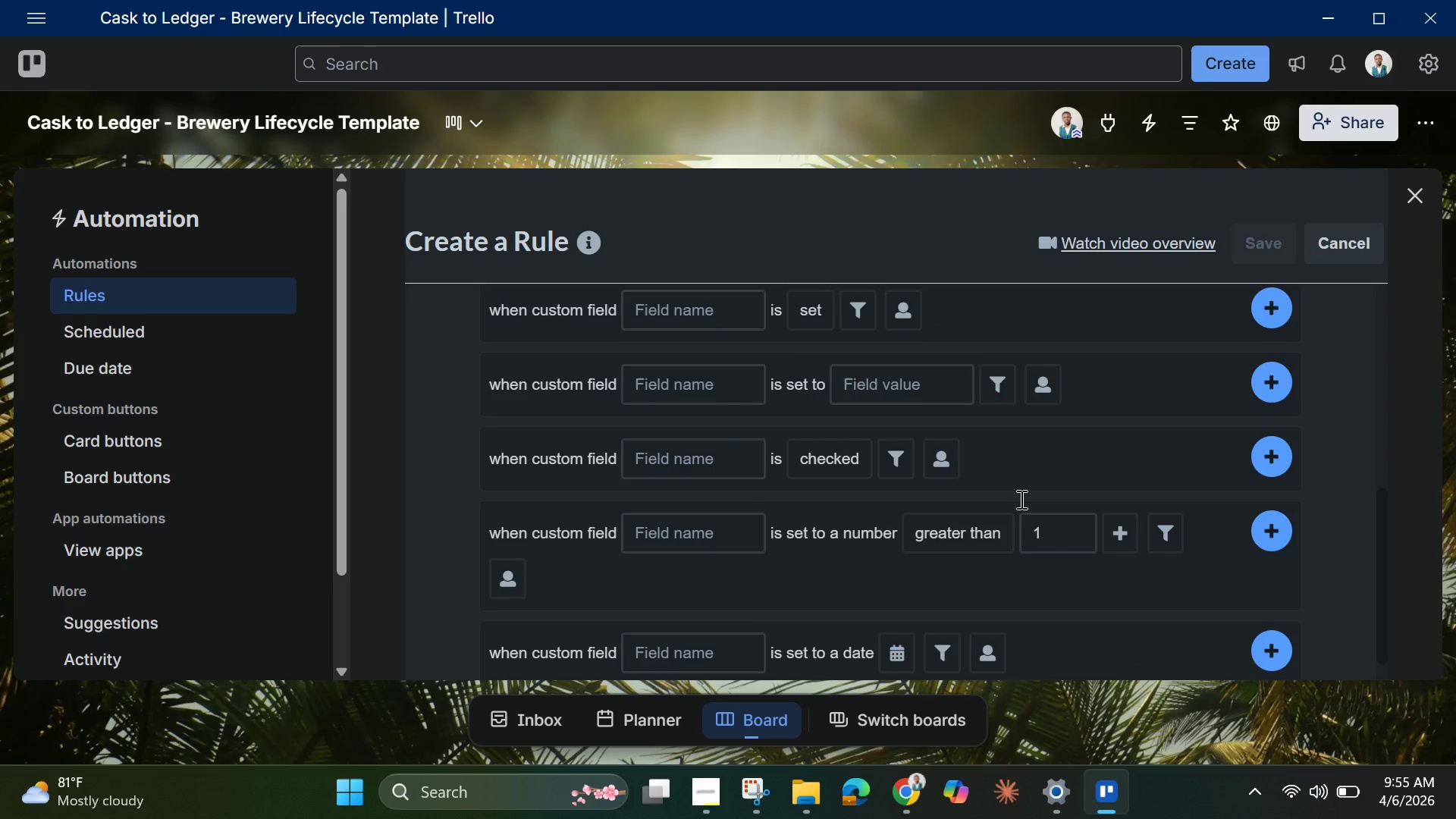 
wait(12.56)
 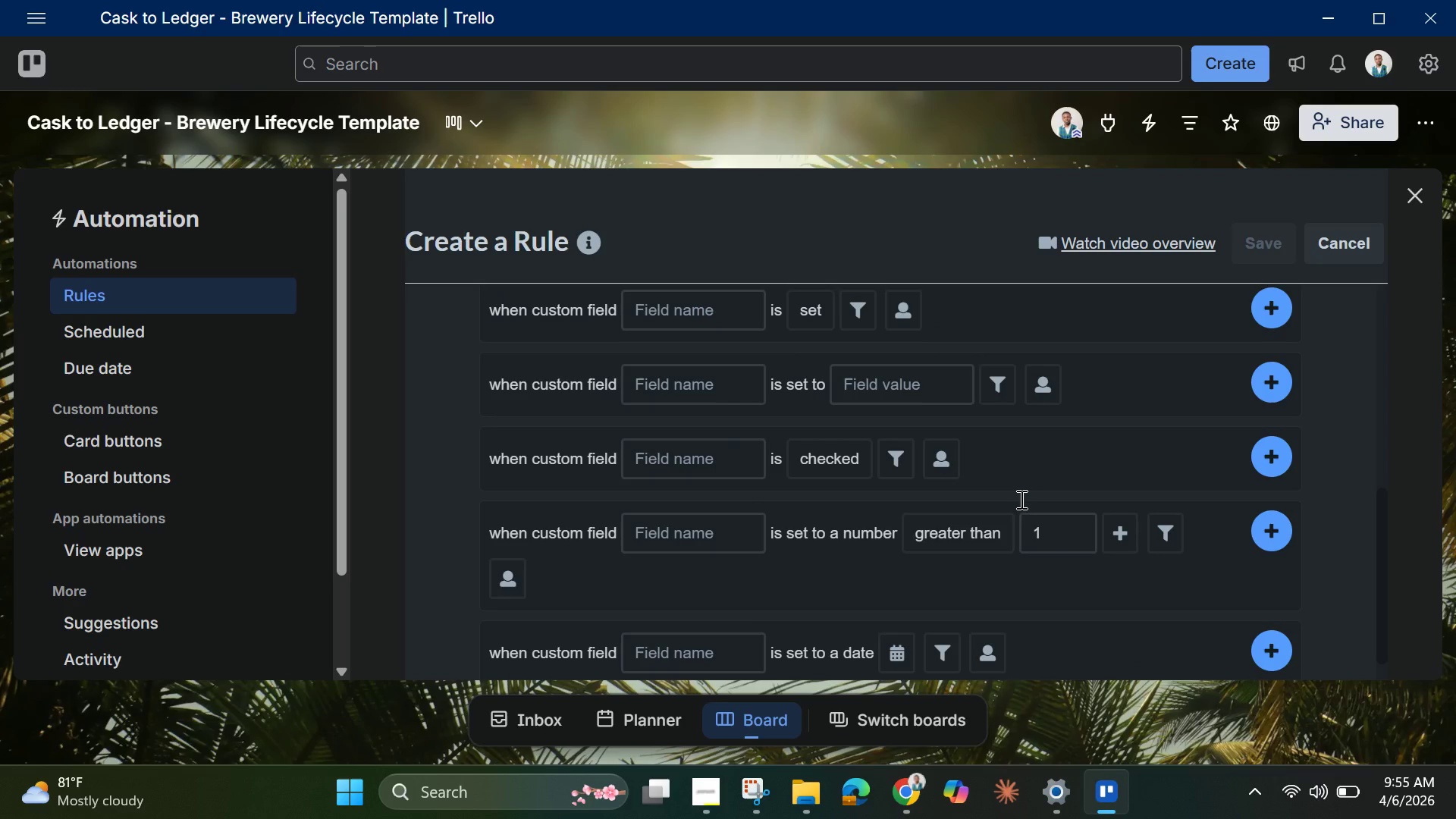 
scroll: coordinate [1020, 499], scroll_direction: none, amount: 0.0
 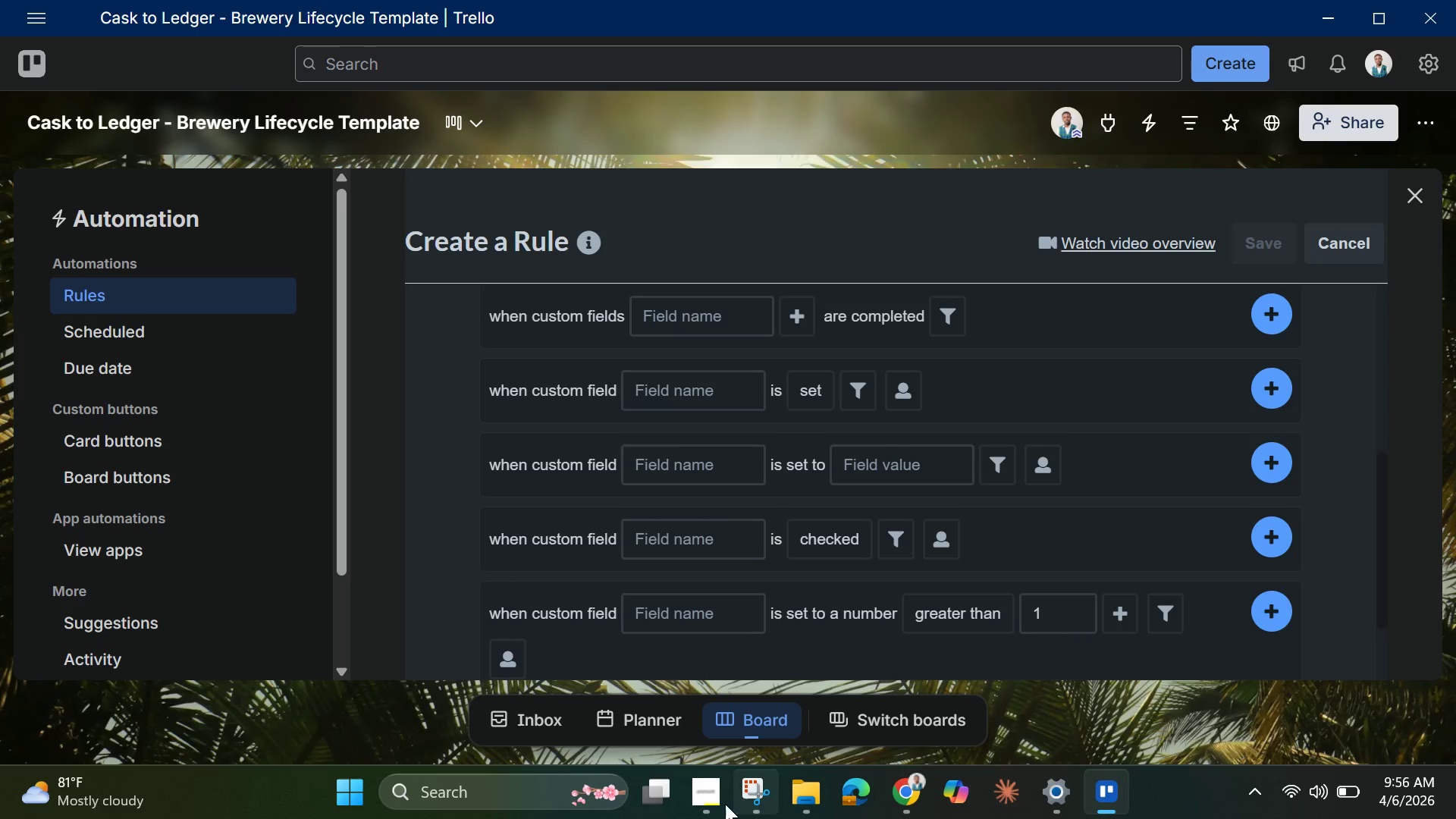 
left_click([708, 800])